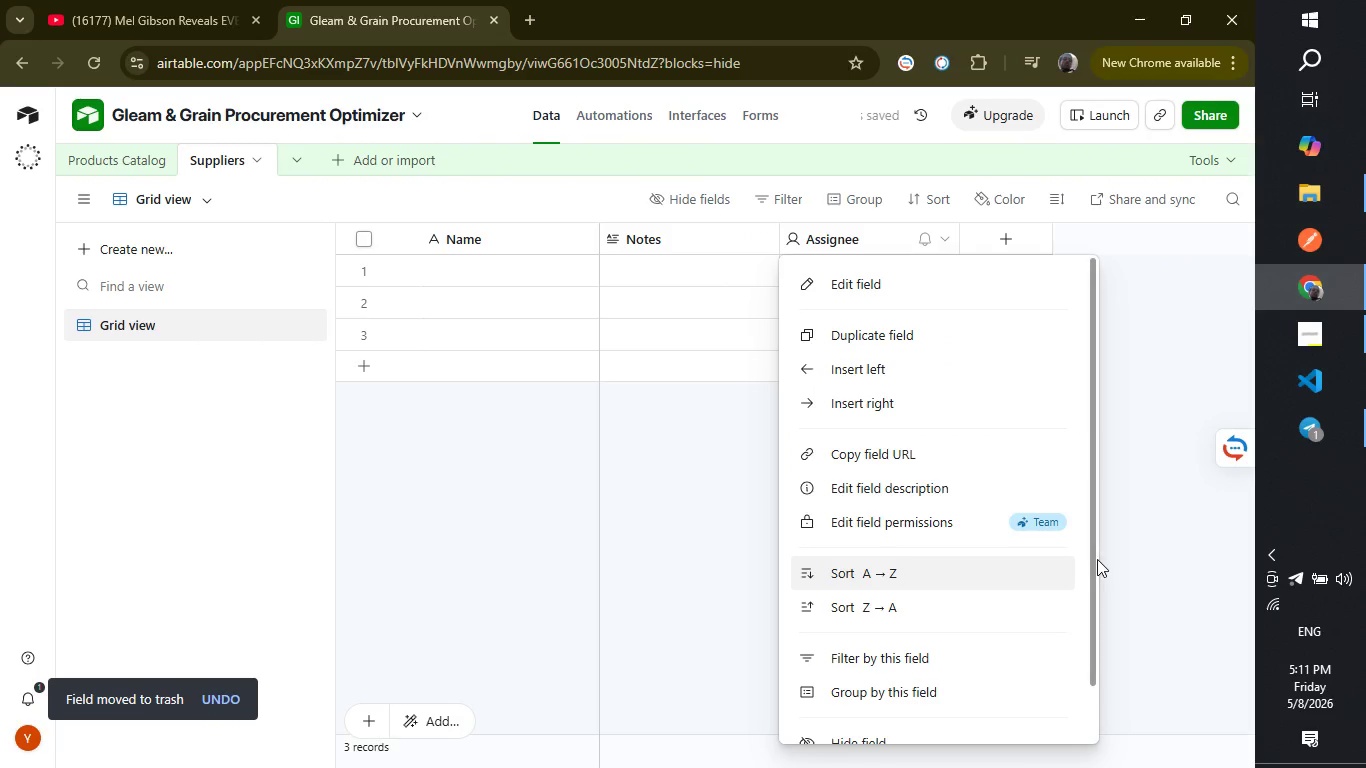 
left_click_drag(start_coordinate=[1094, 558], to_coordinate=[1091, 714])
 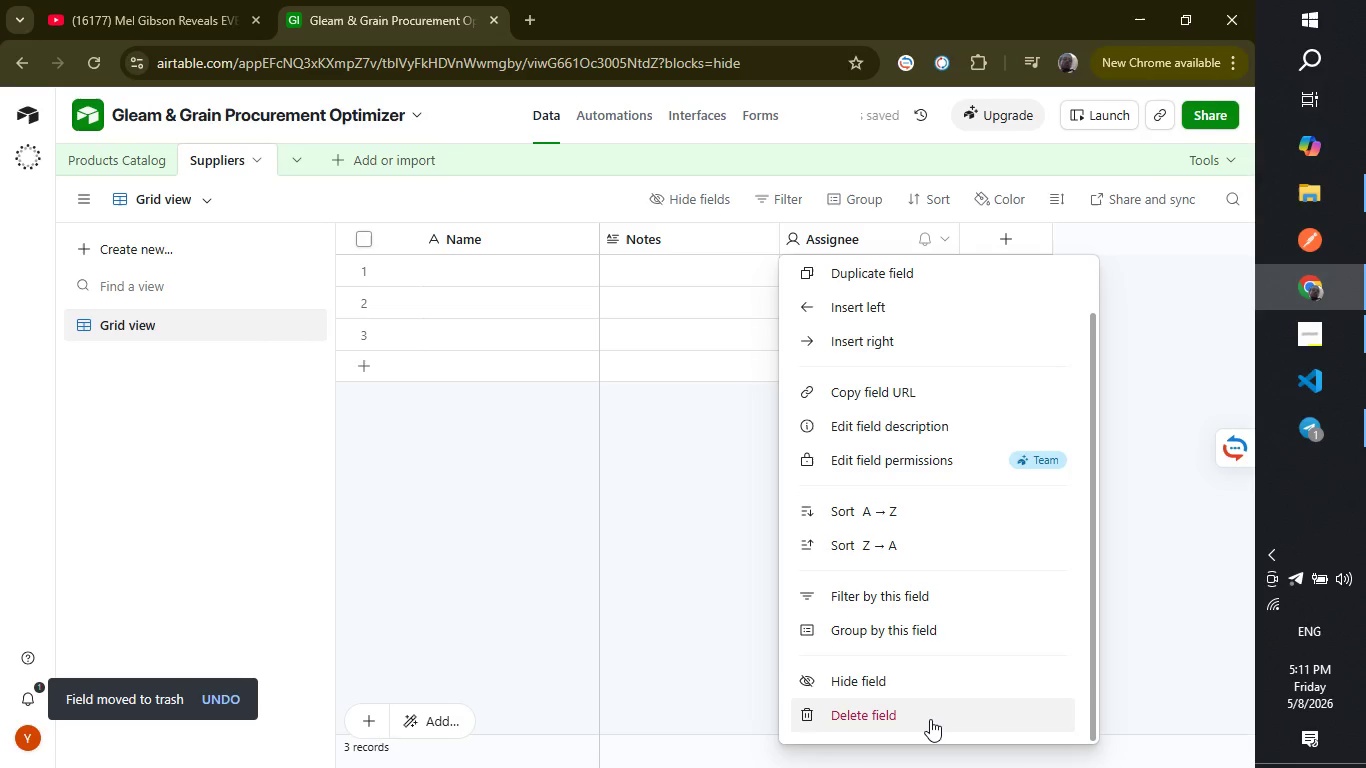 
left_click([930, 719])
 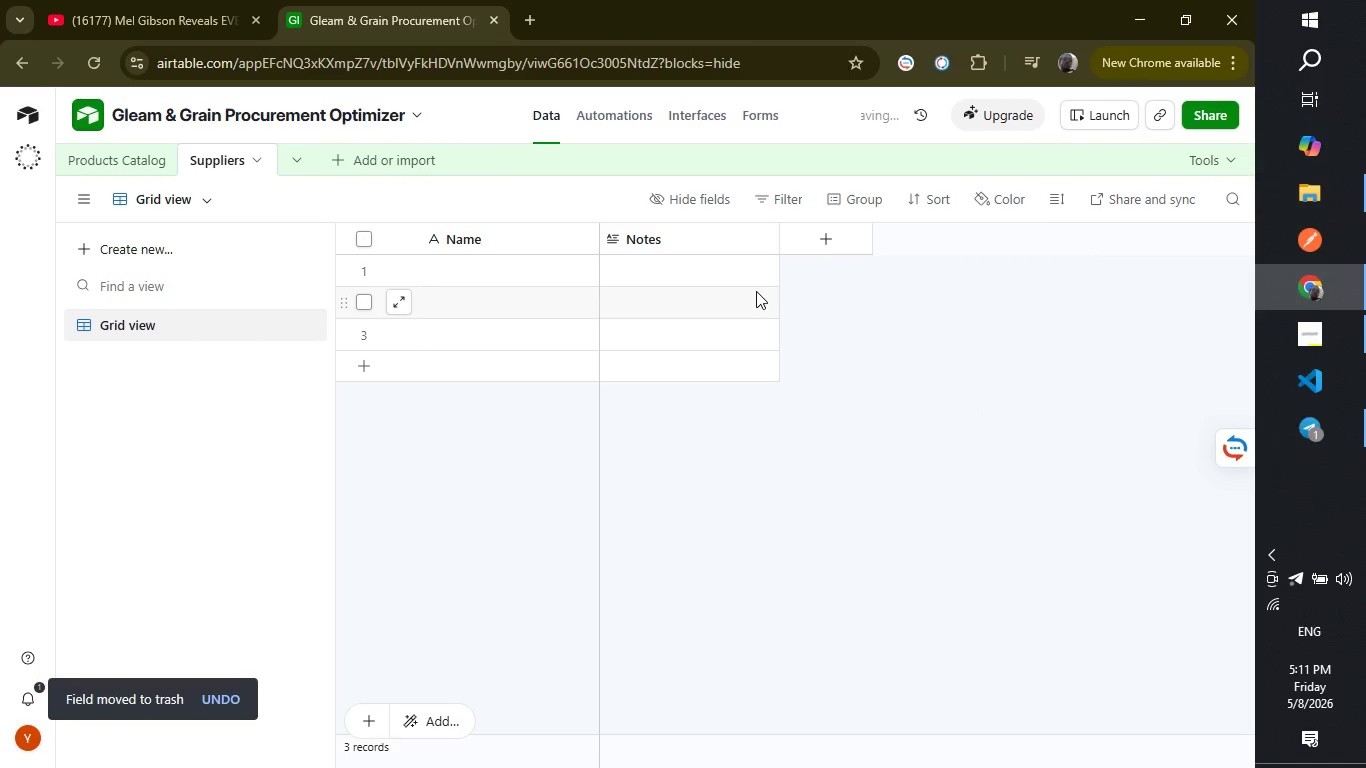 
mouse_move([523, 247])
 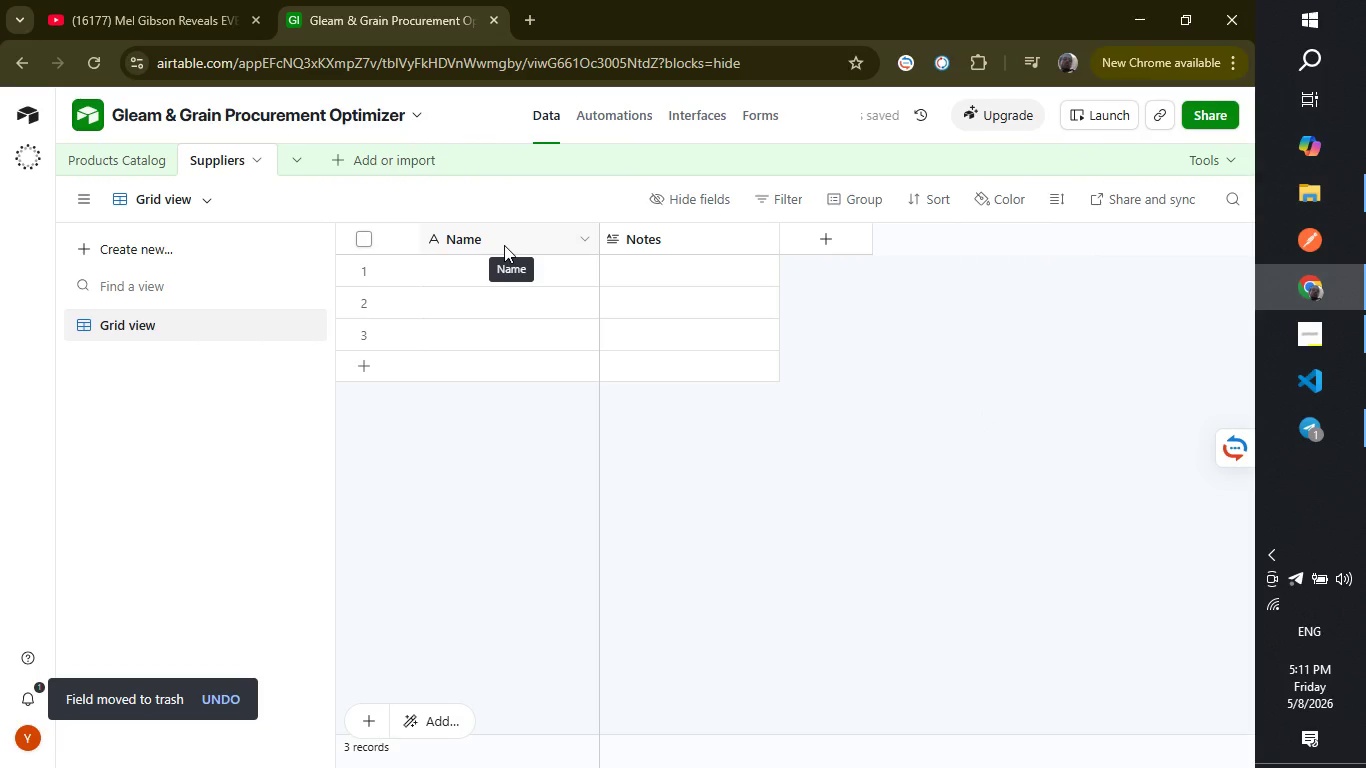 
right_click([504, 245])
 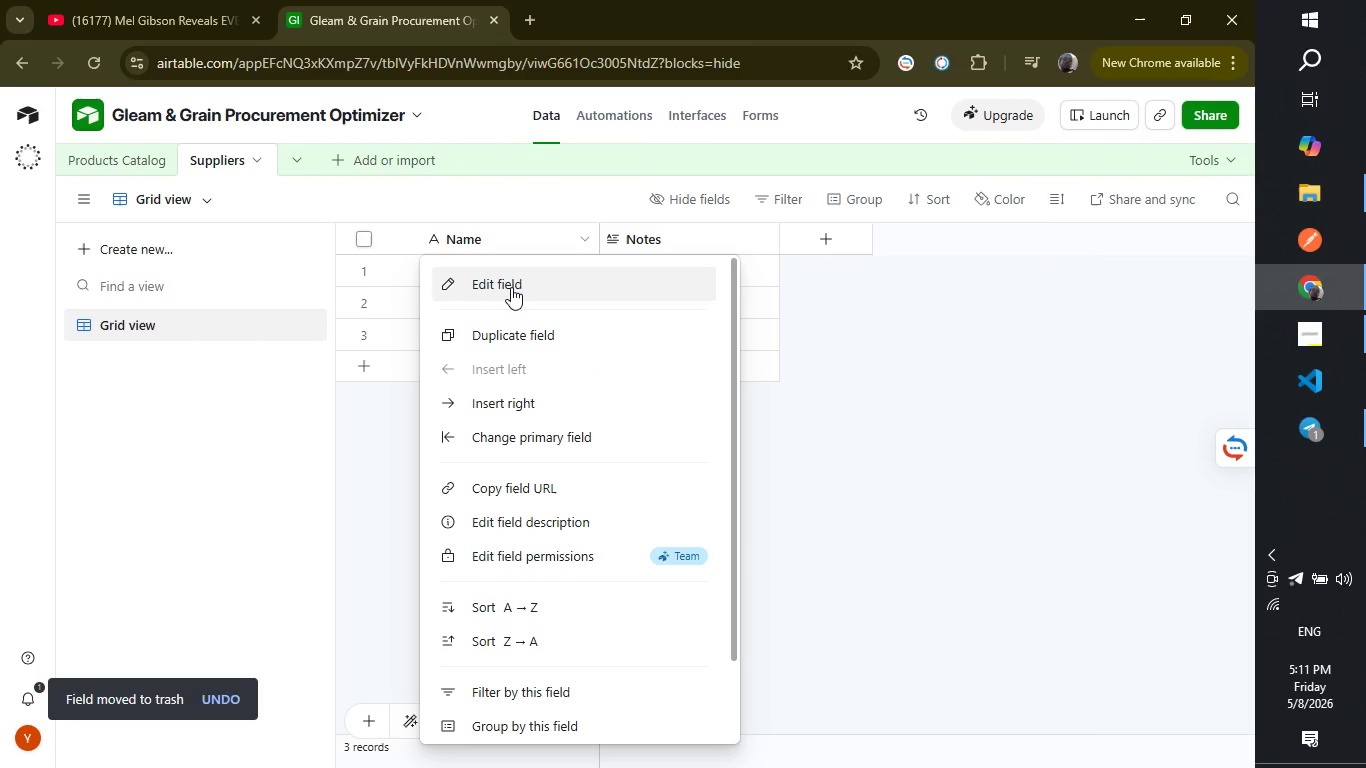 
left_click([511, 287])
 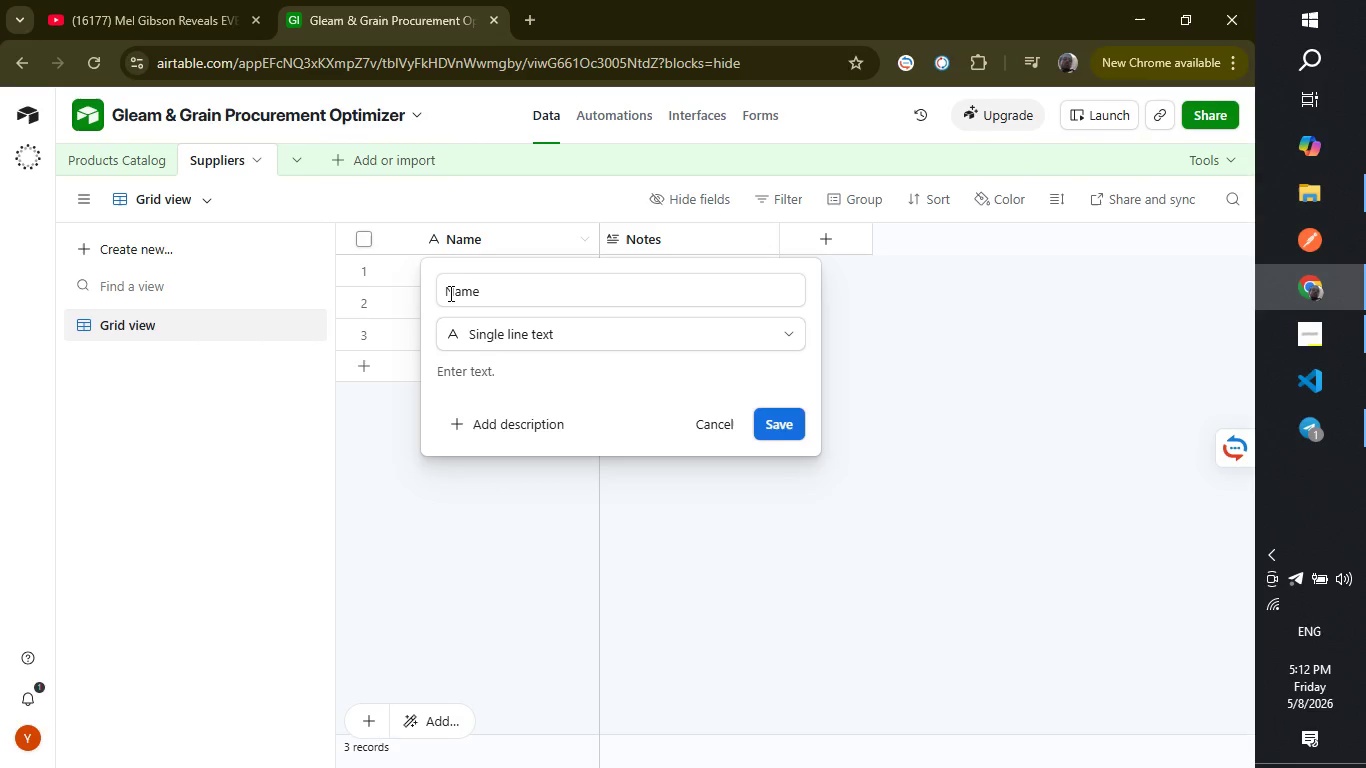 
left_click([445, 293])
 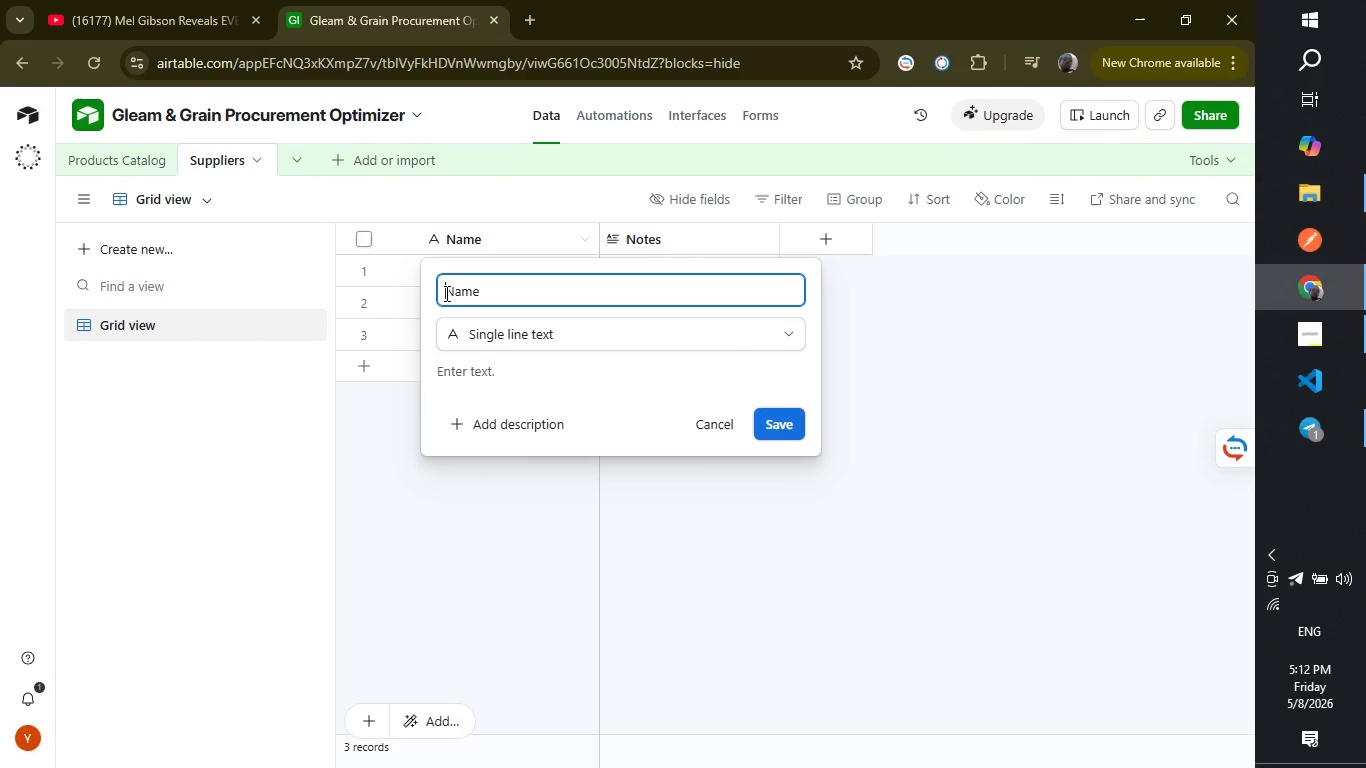 
type(Supplier )
 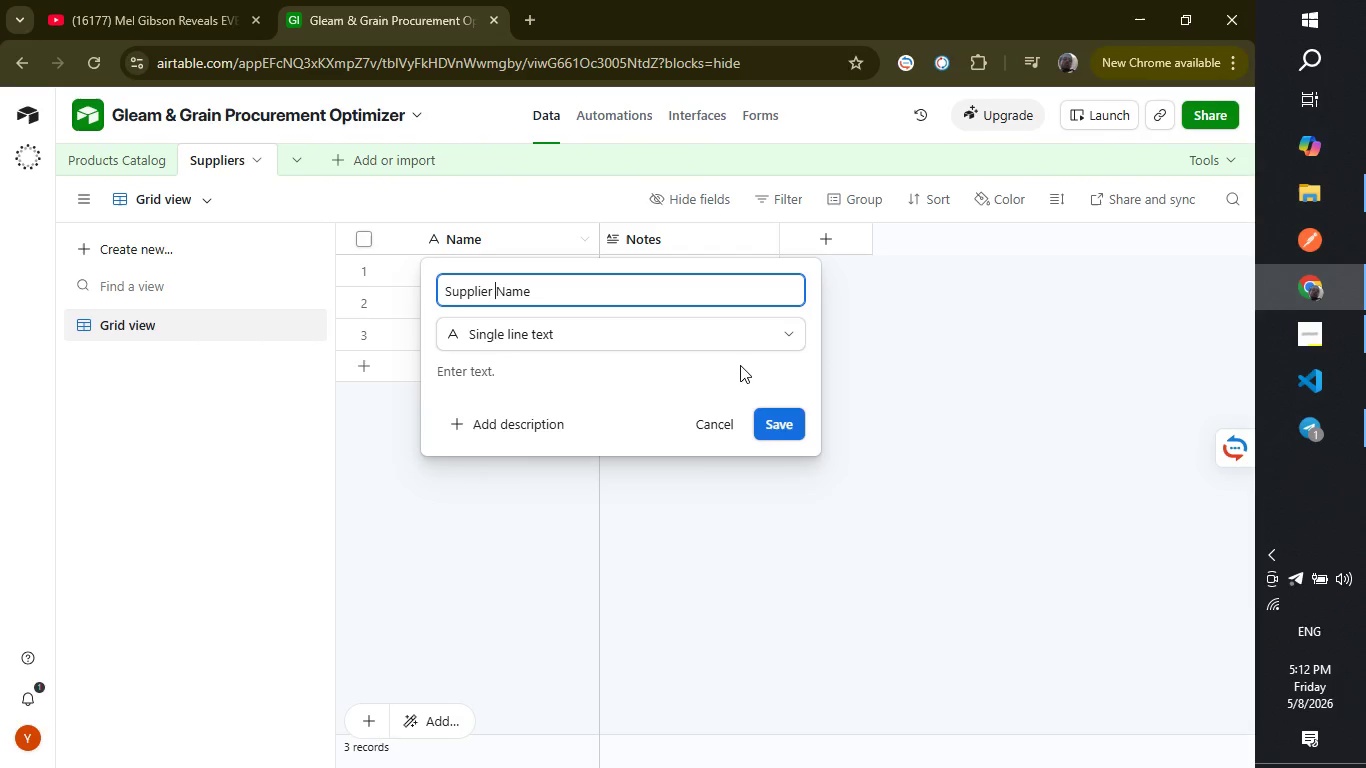 
left_click([763, 426])
 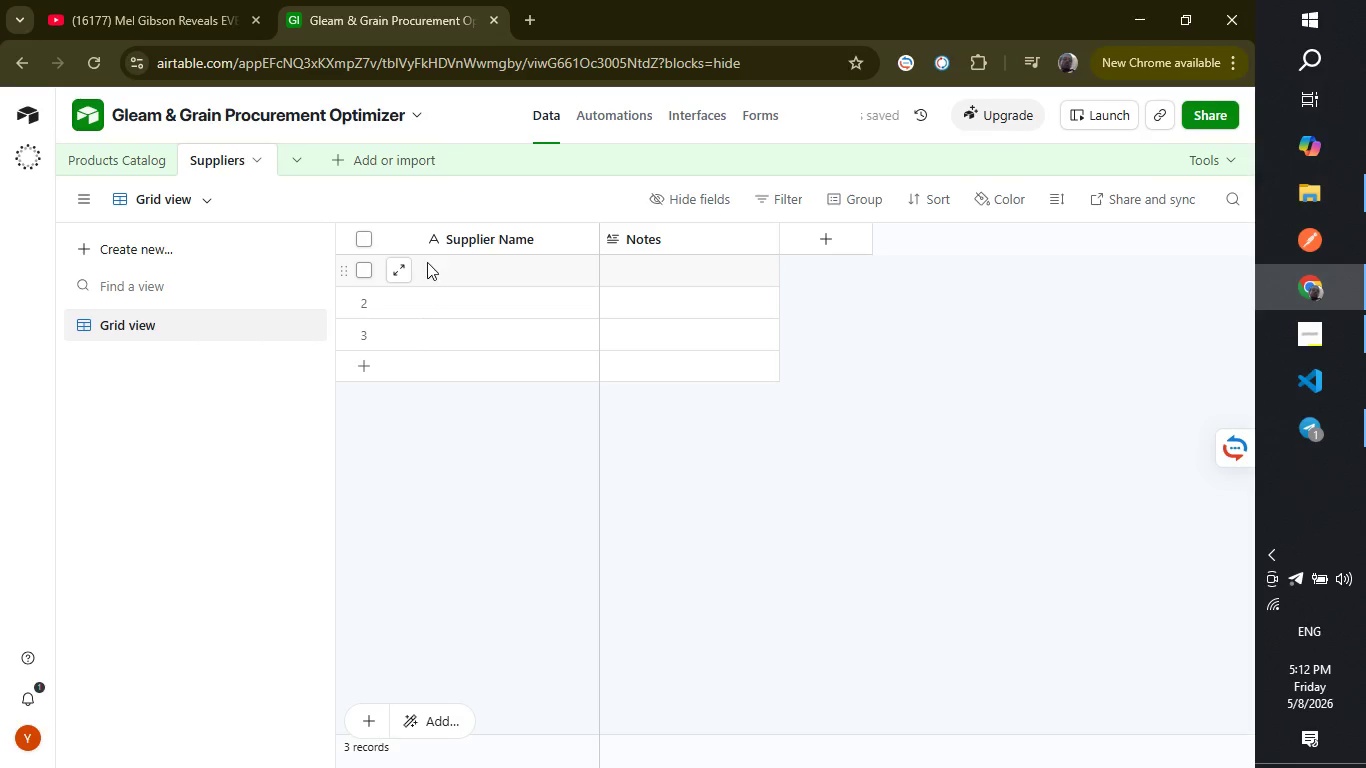 
left_click([427, 261])
 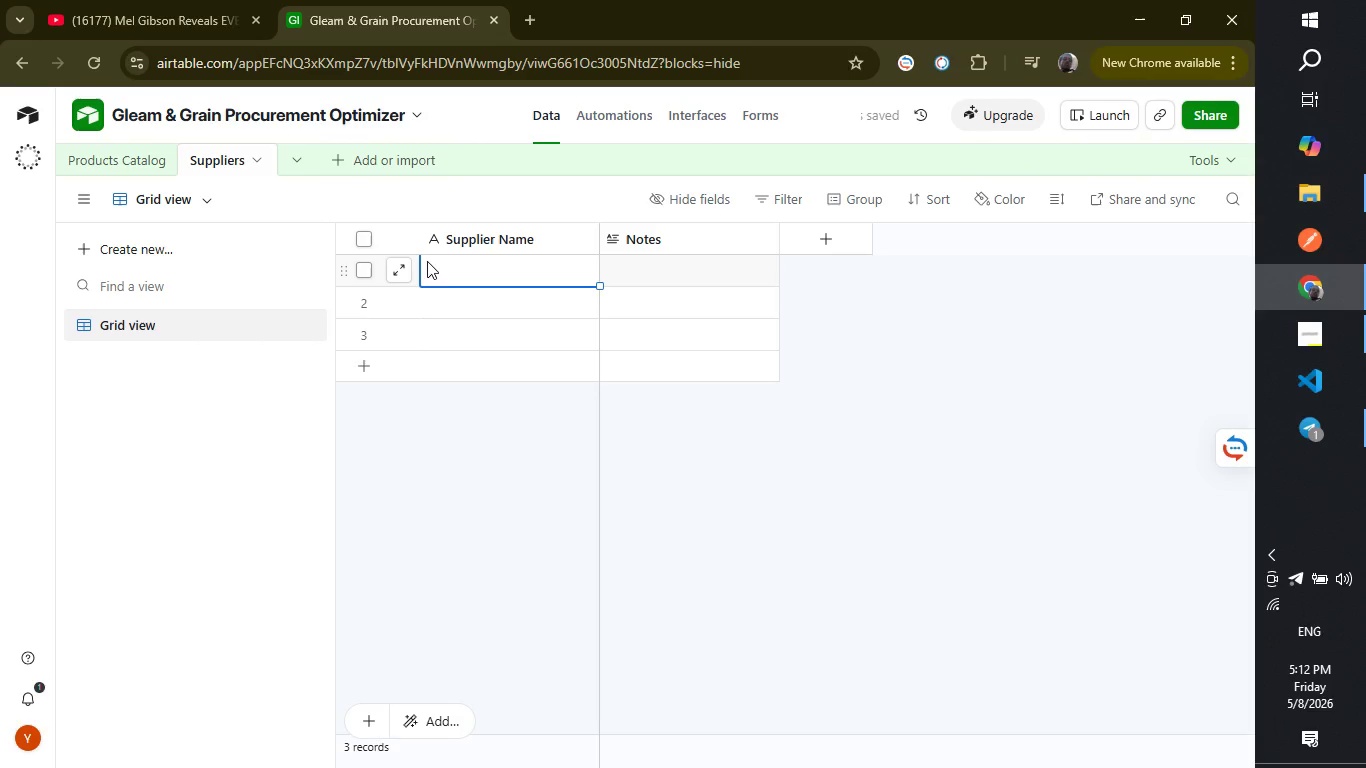 
type(Supplier !)
key(Backspace)
type(1)
 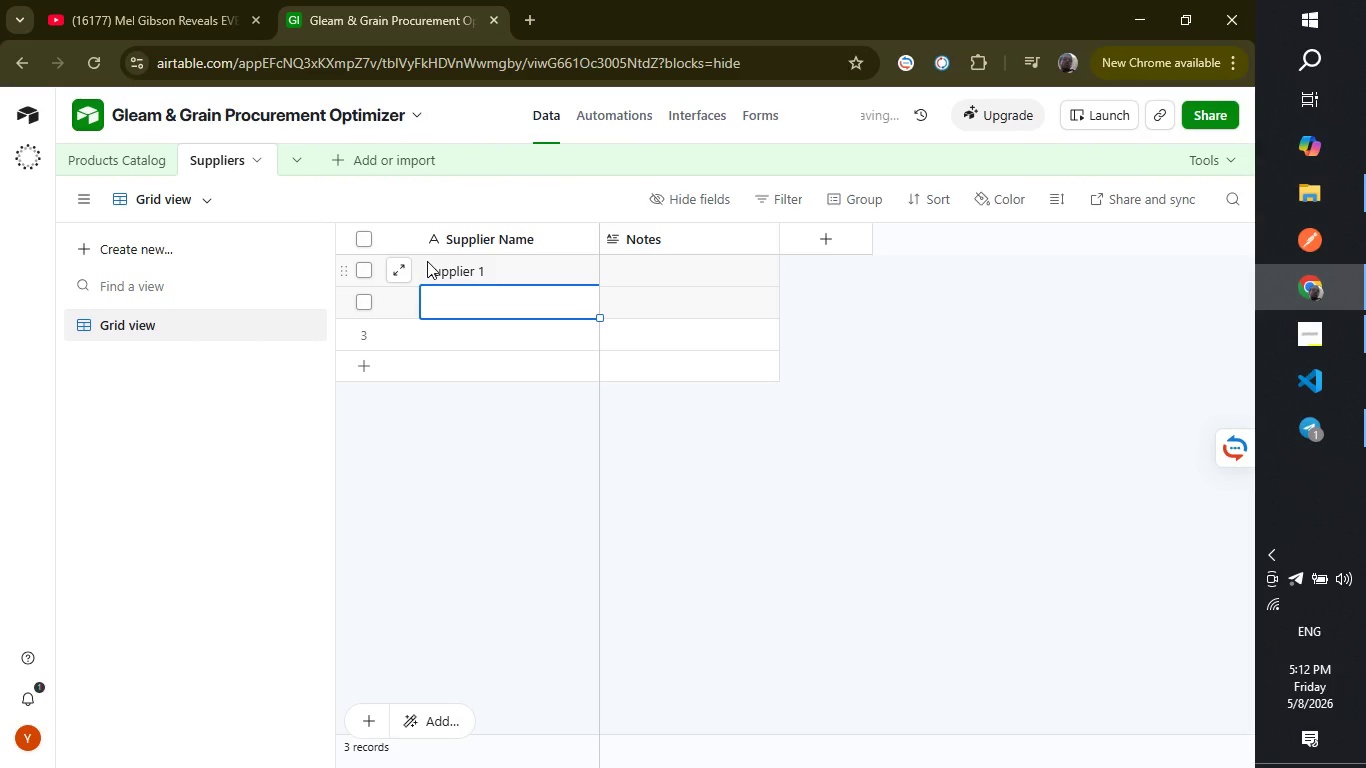 
 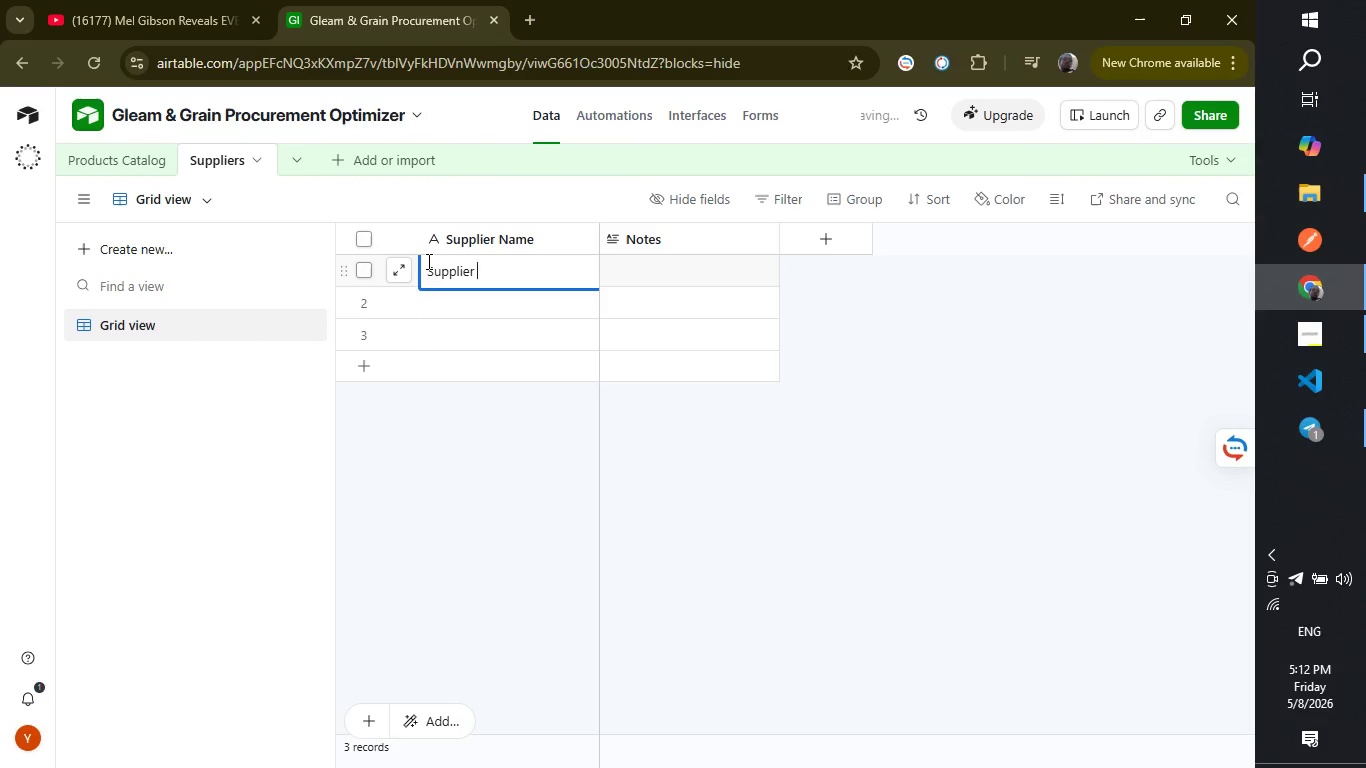 
key(Enter)
 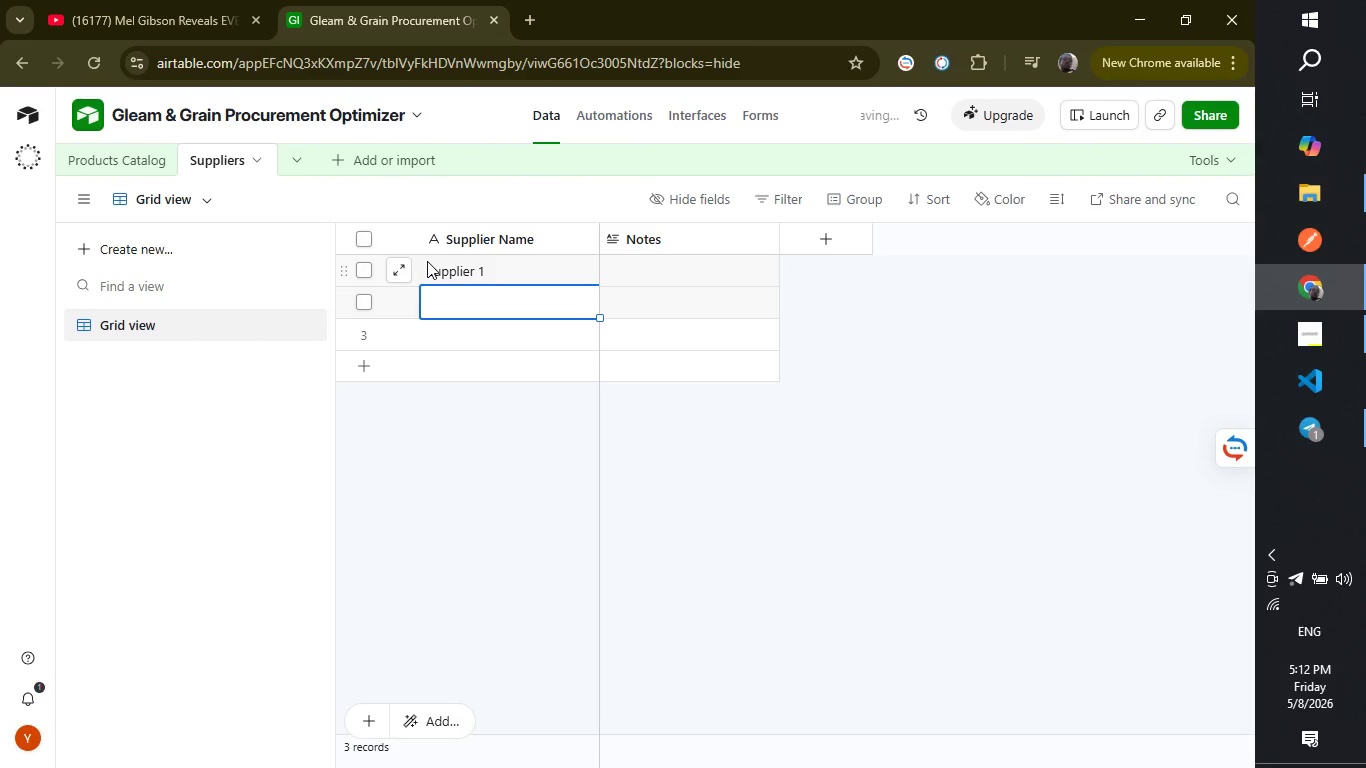 
type(Supplier 2)
 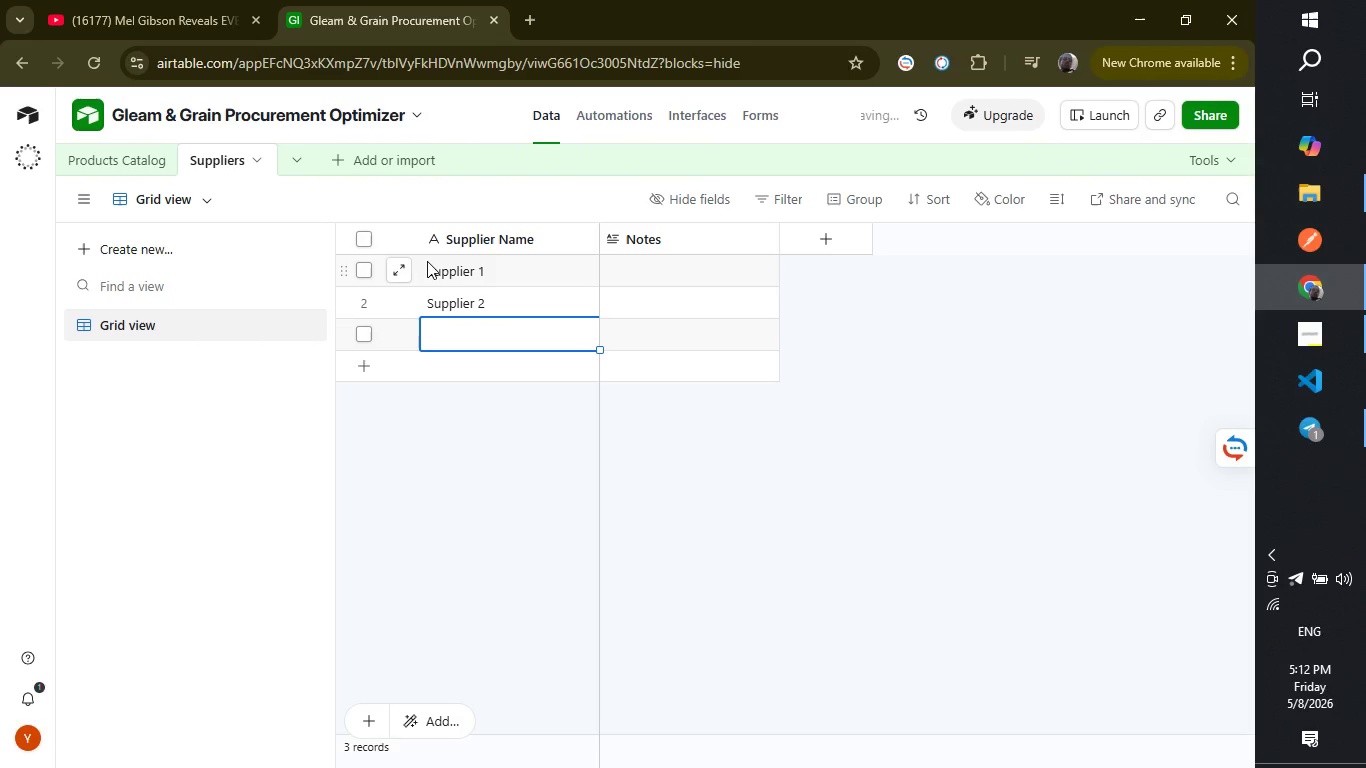 
key(Enter)
 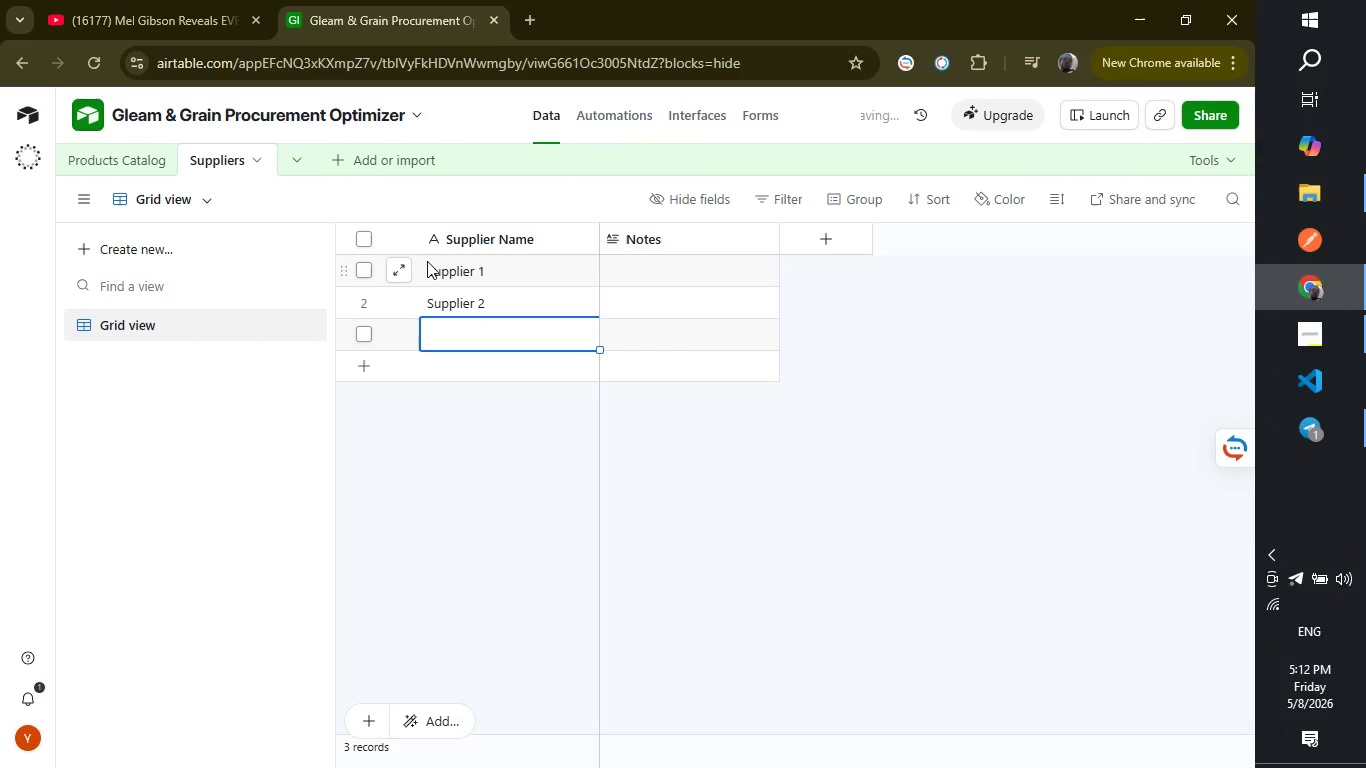 
type(Supplier 3)
 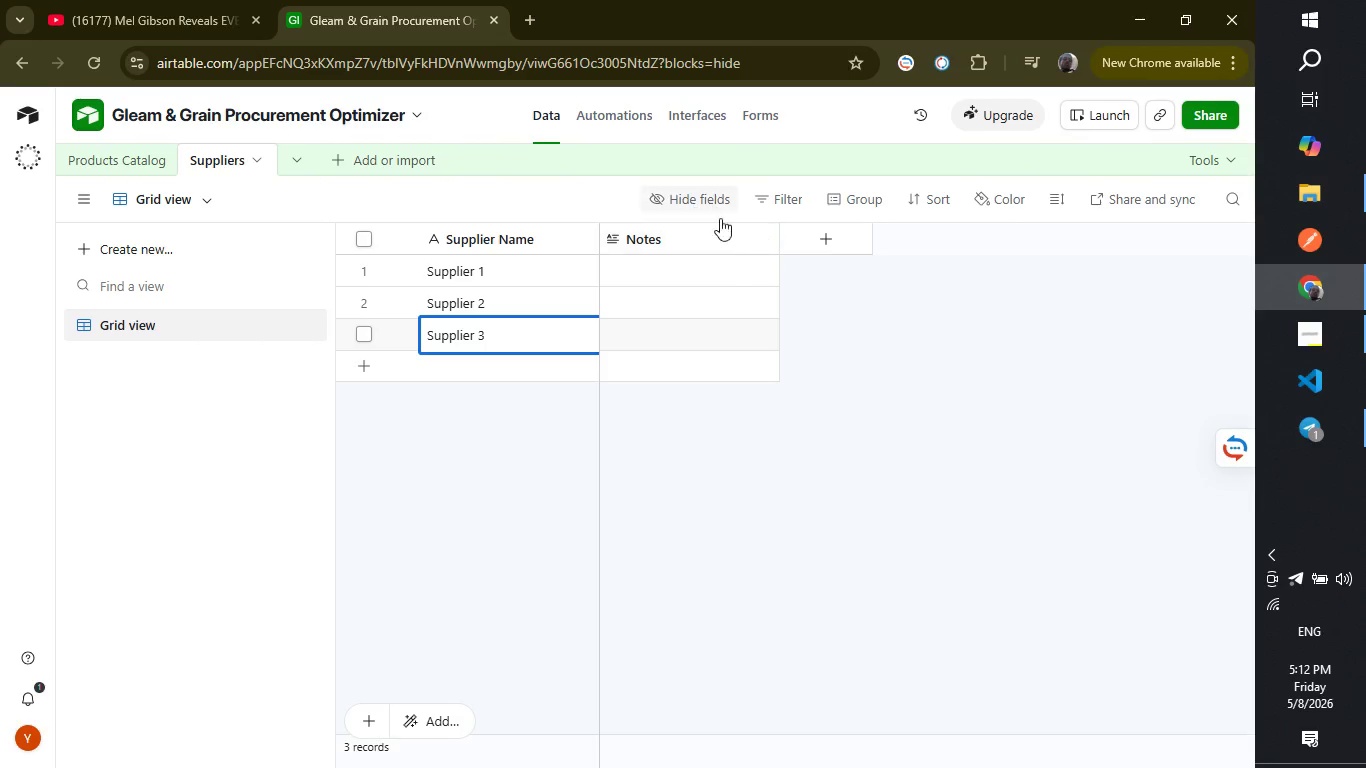 
wait(20.53)
 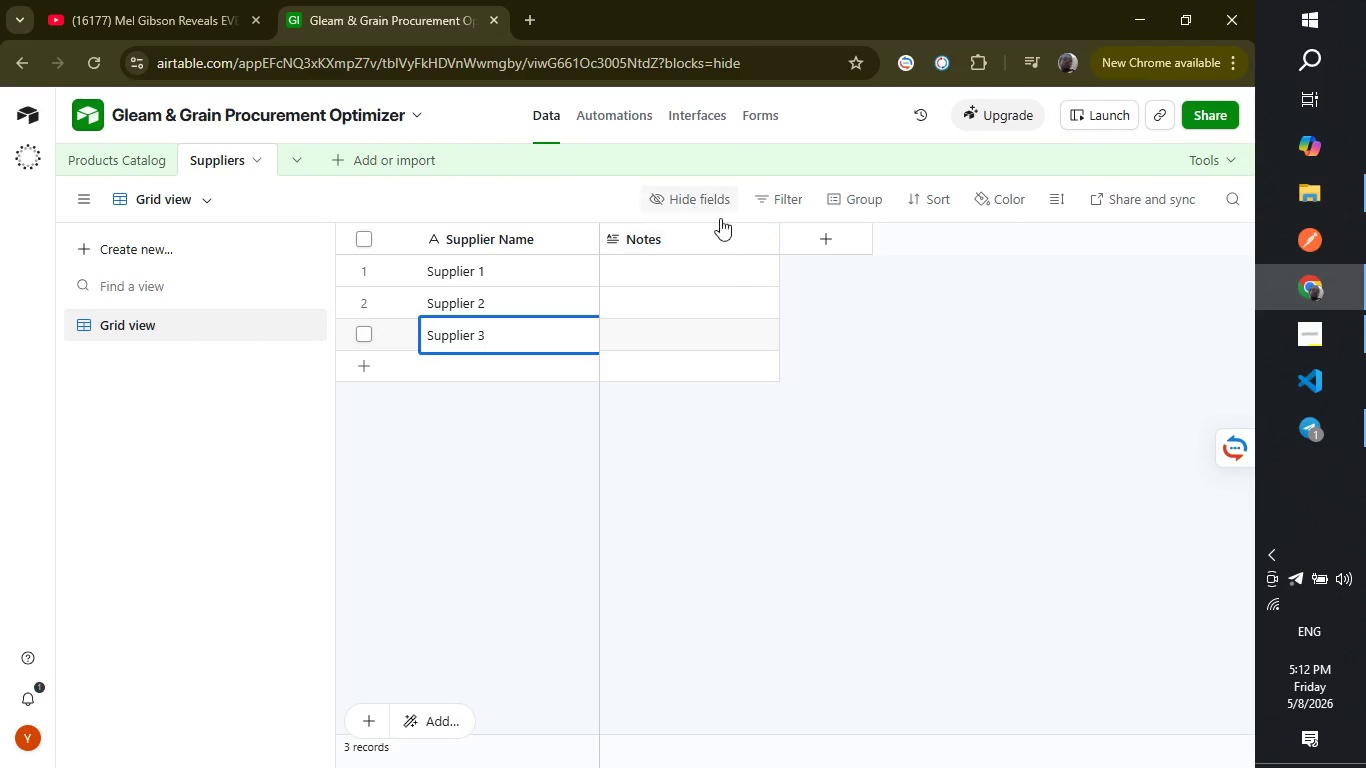 
right_click([694, 239])
 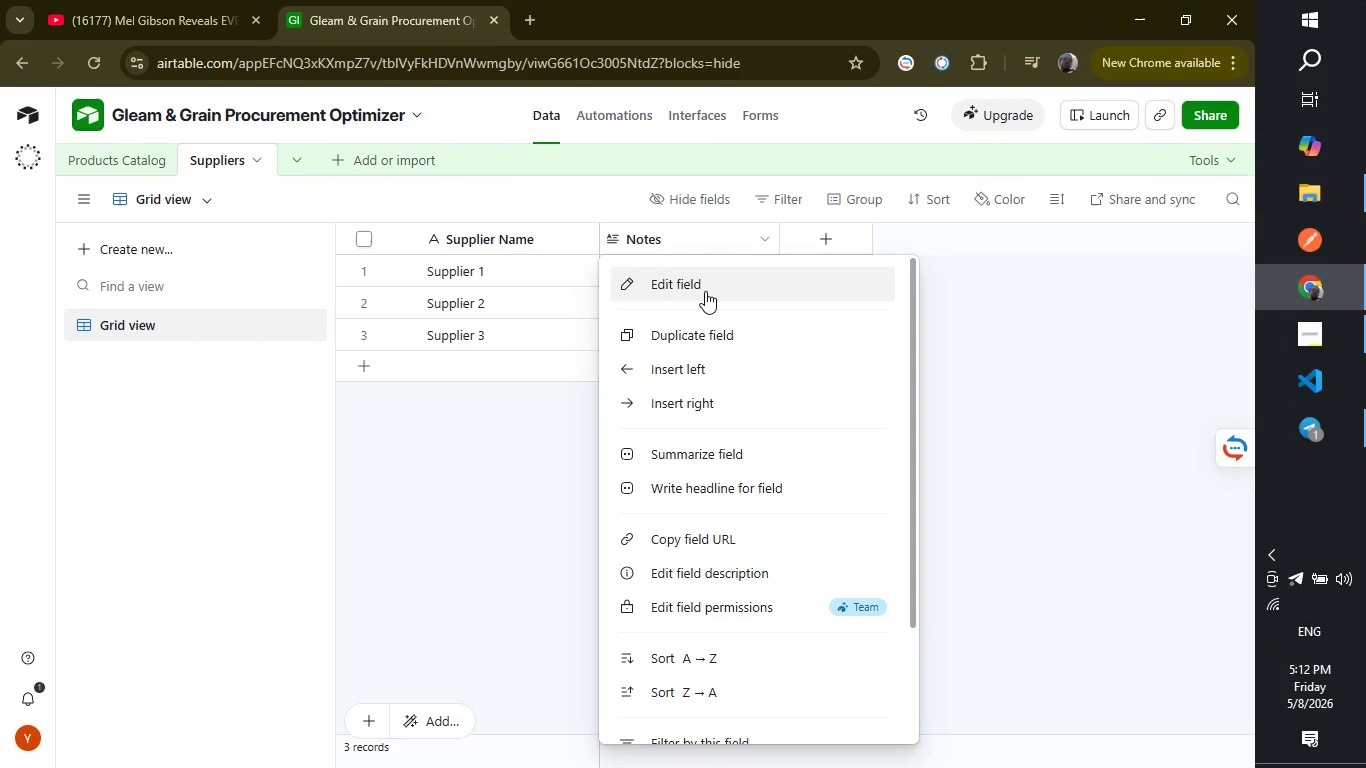 
left_click([705, 291])
 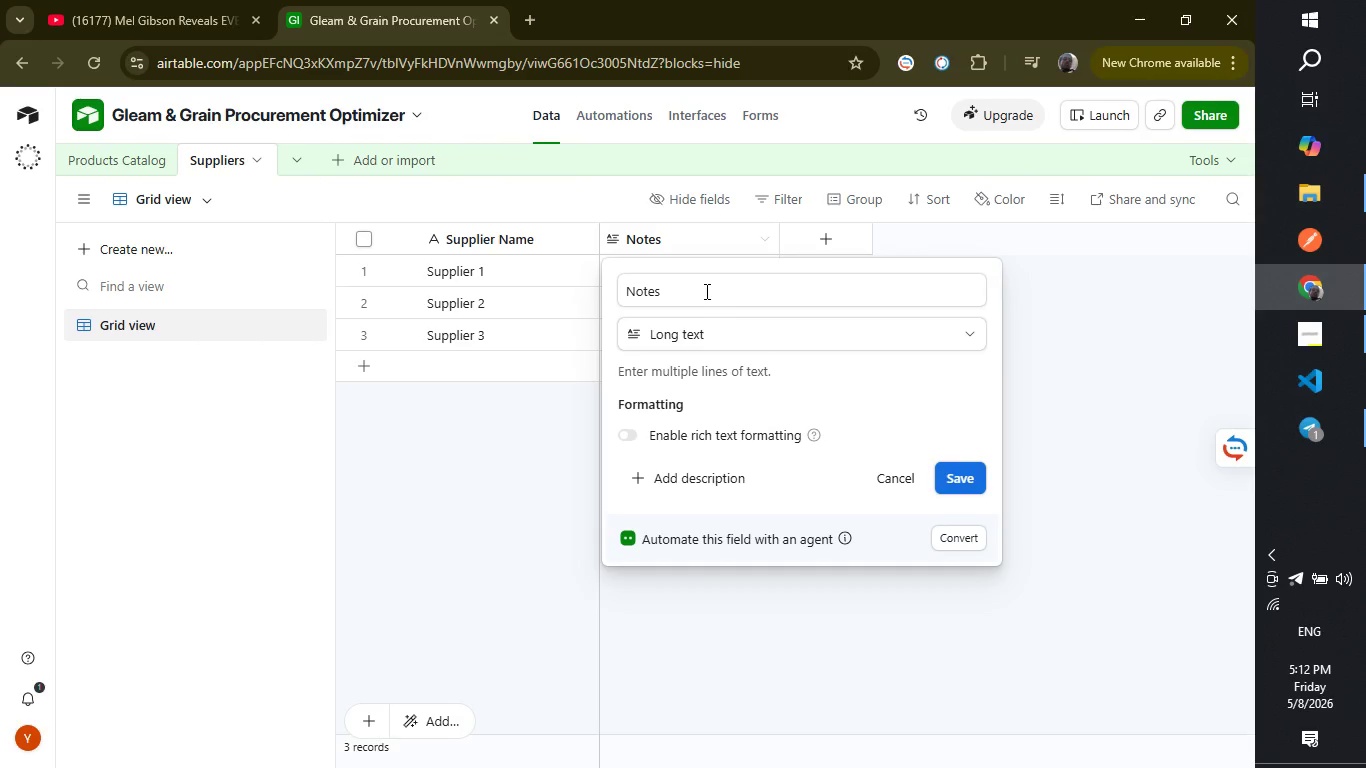 
left_click([705, 291])
 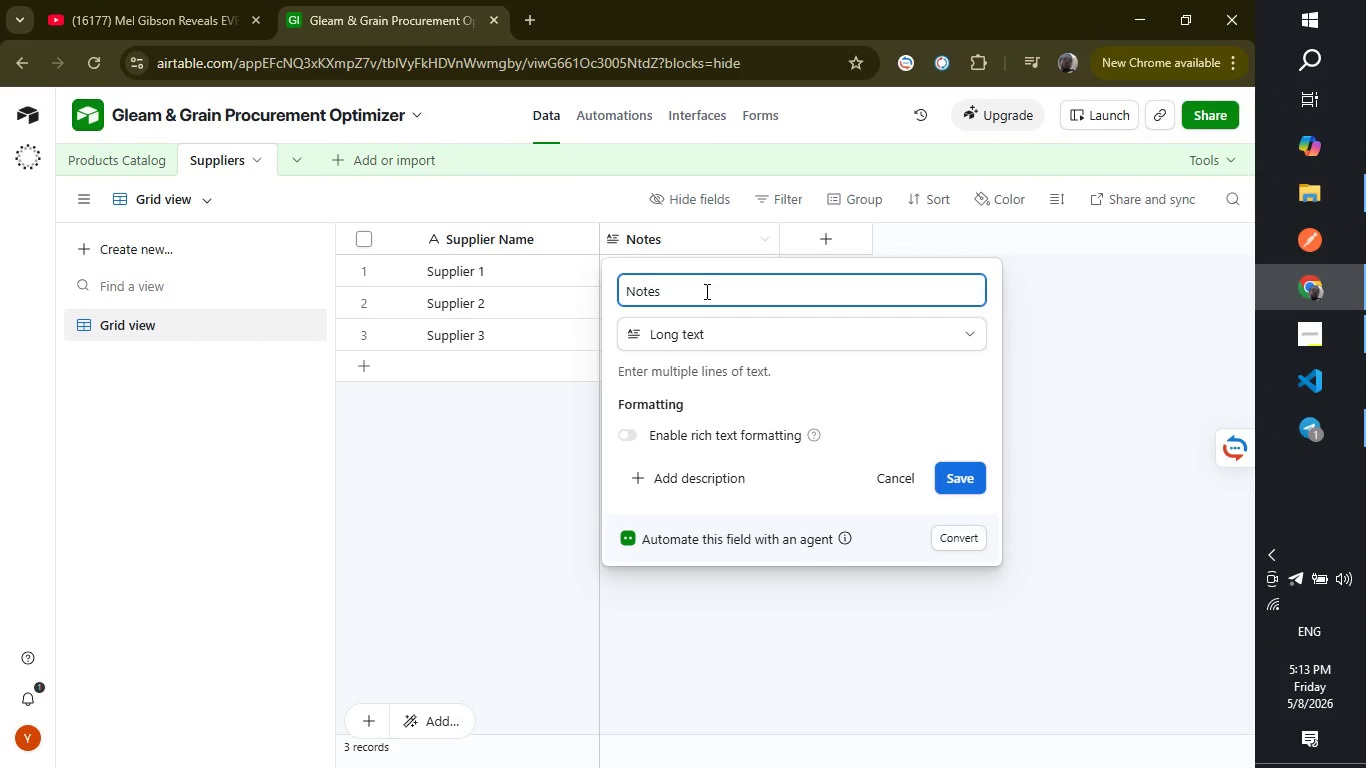 
wait(17.42)
 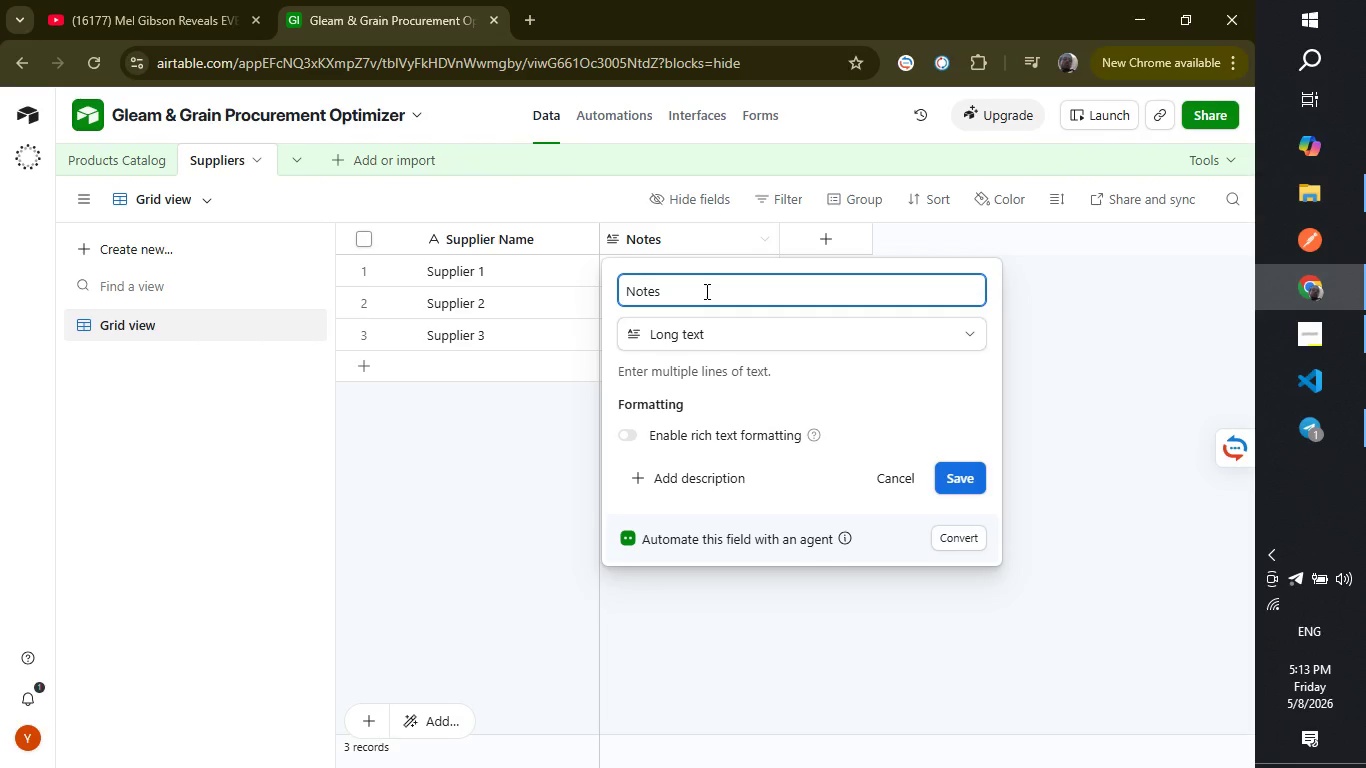 
hold_key(key=Backspace, duration=0.66)
 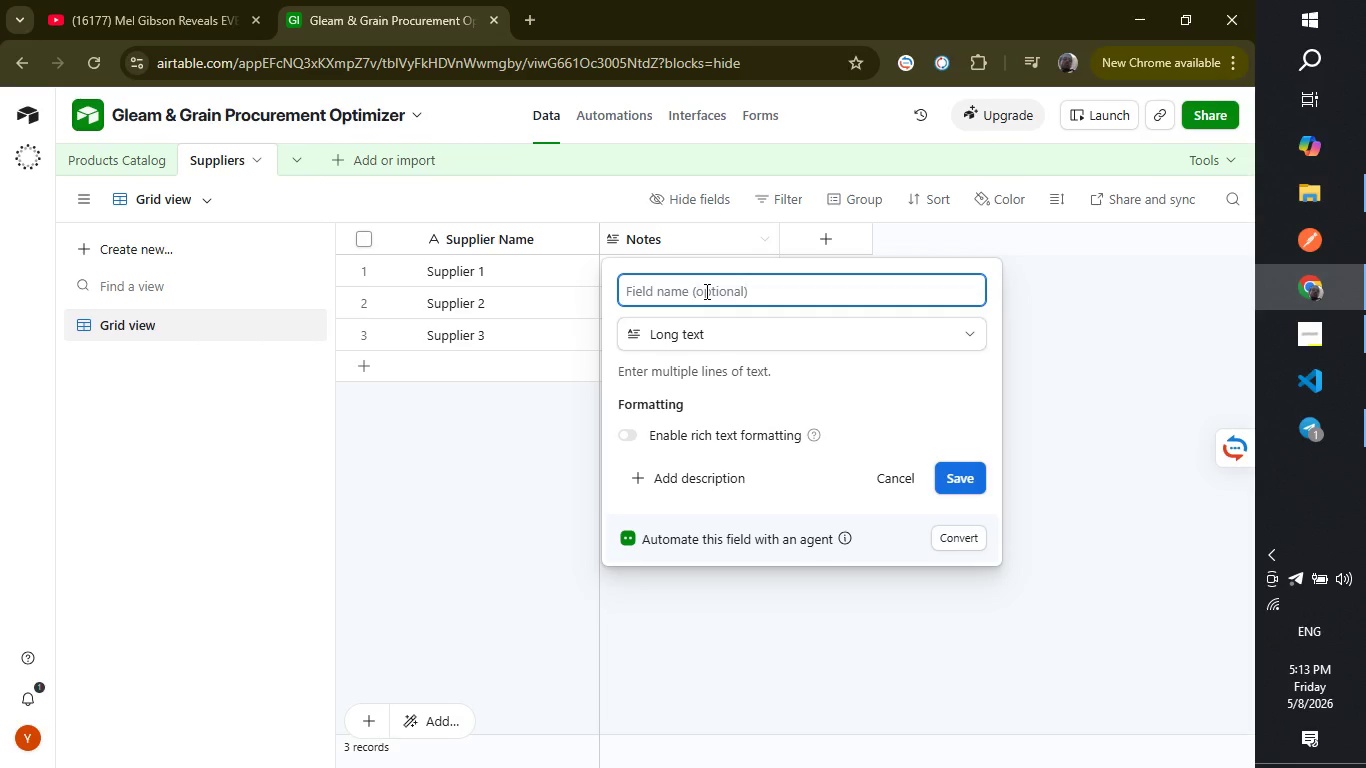 
type(Average Price Point)
 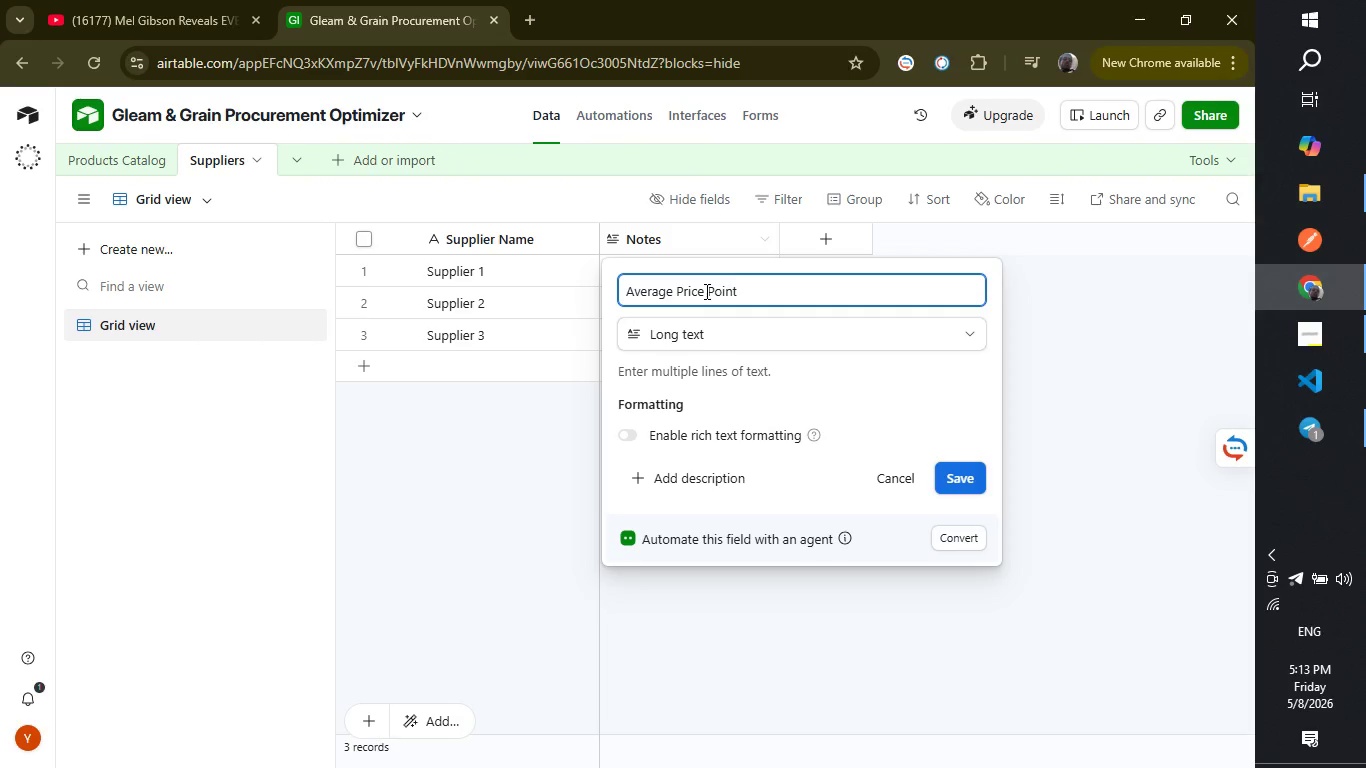 
key(Enter)
 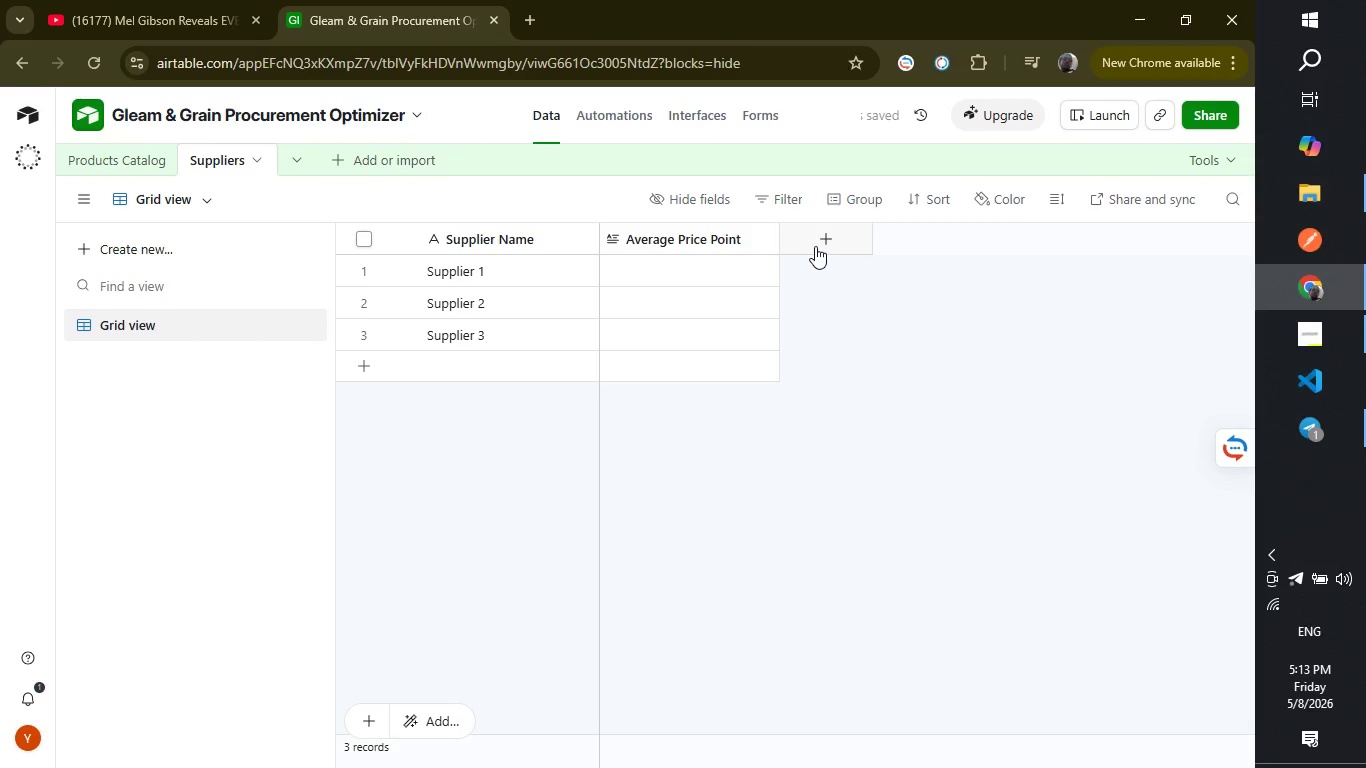 
left_click([816, 243])
 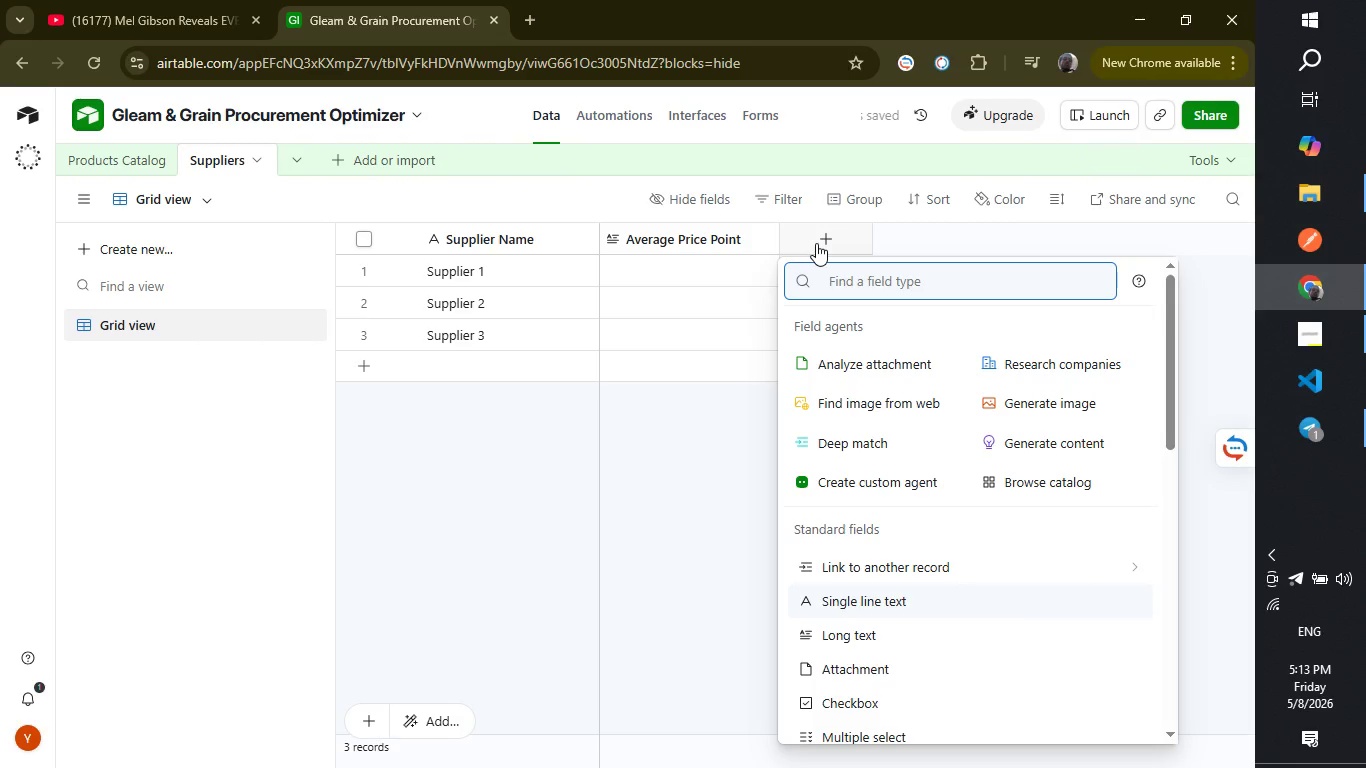 
wait(9.12)
 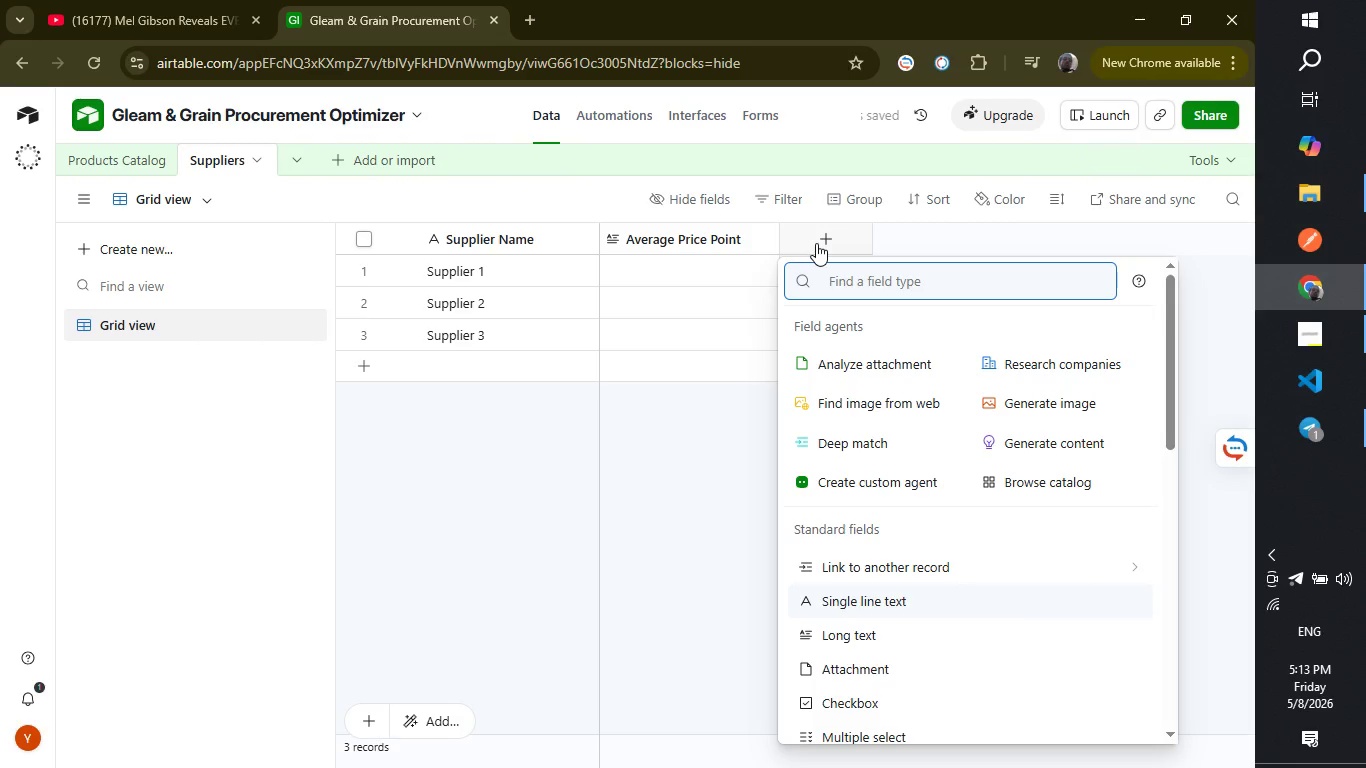 
left_click([891, 641])
 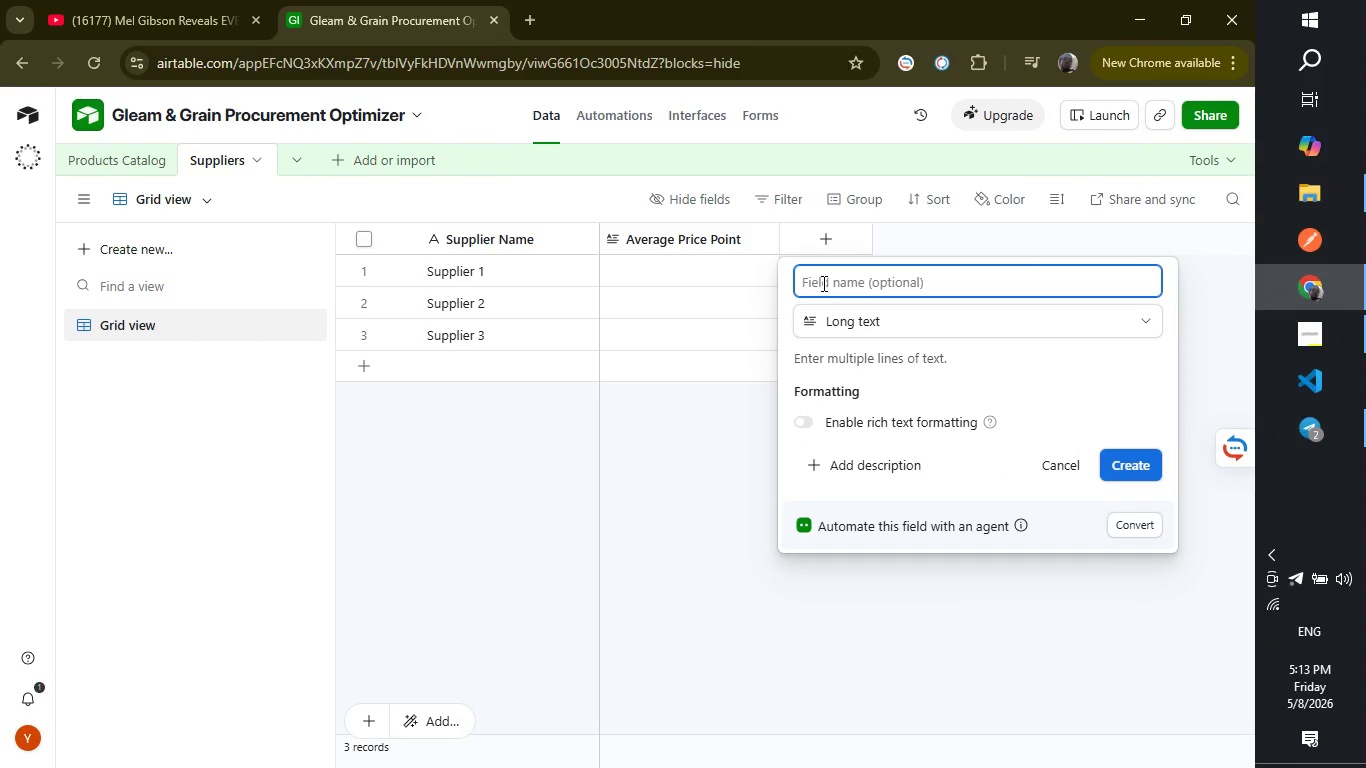 
left_click([822, 283])
 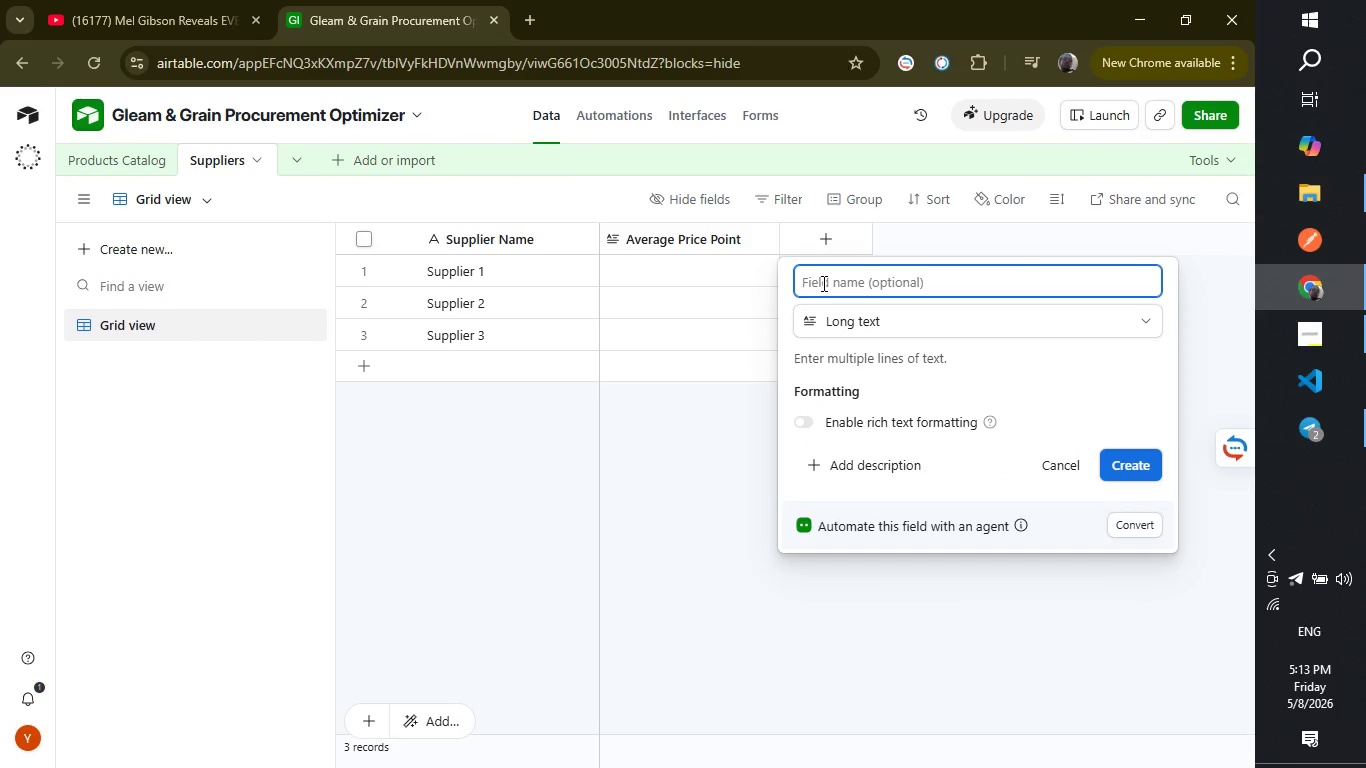 
type(Average Lead Time)
 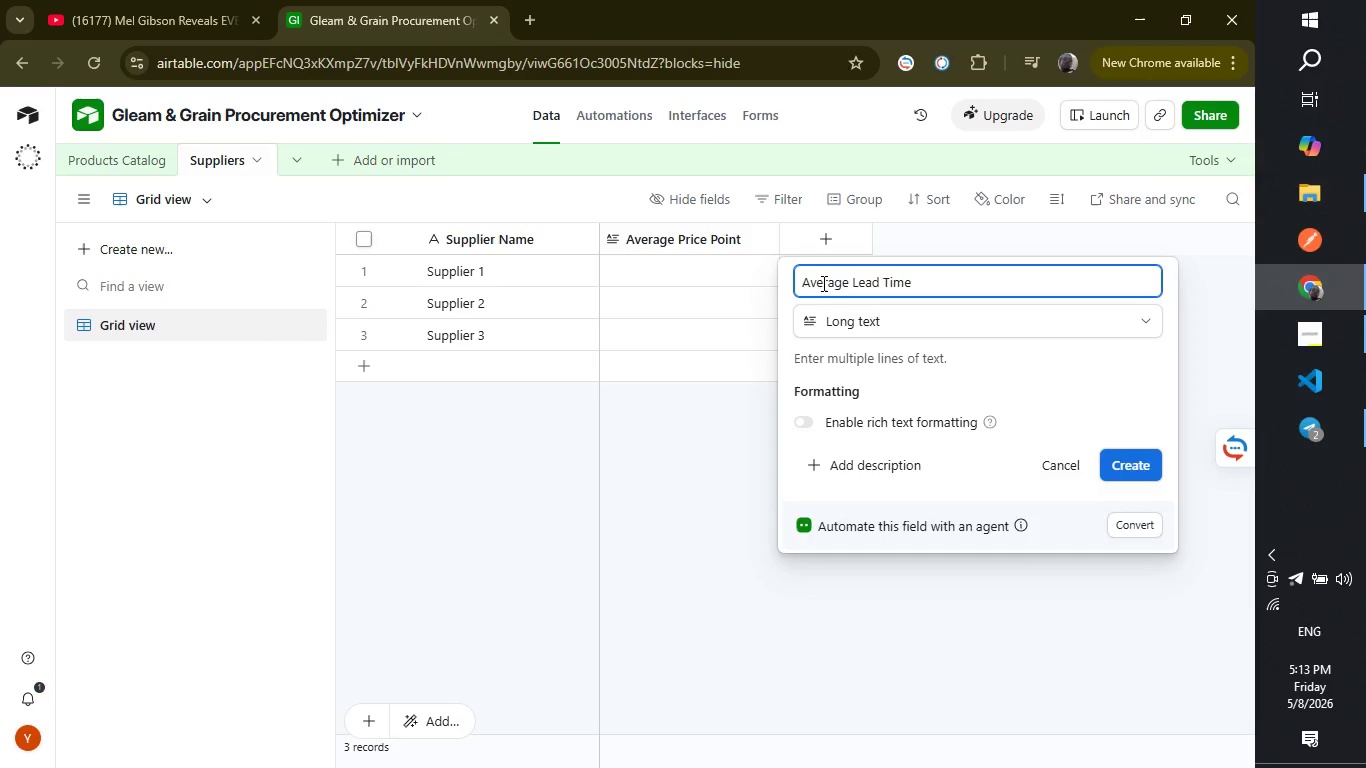 
key(Enter)
 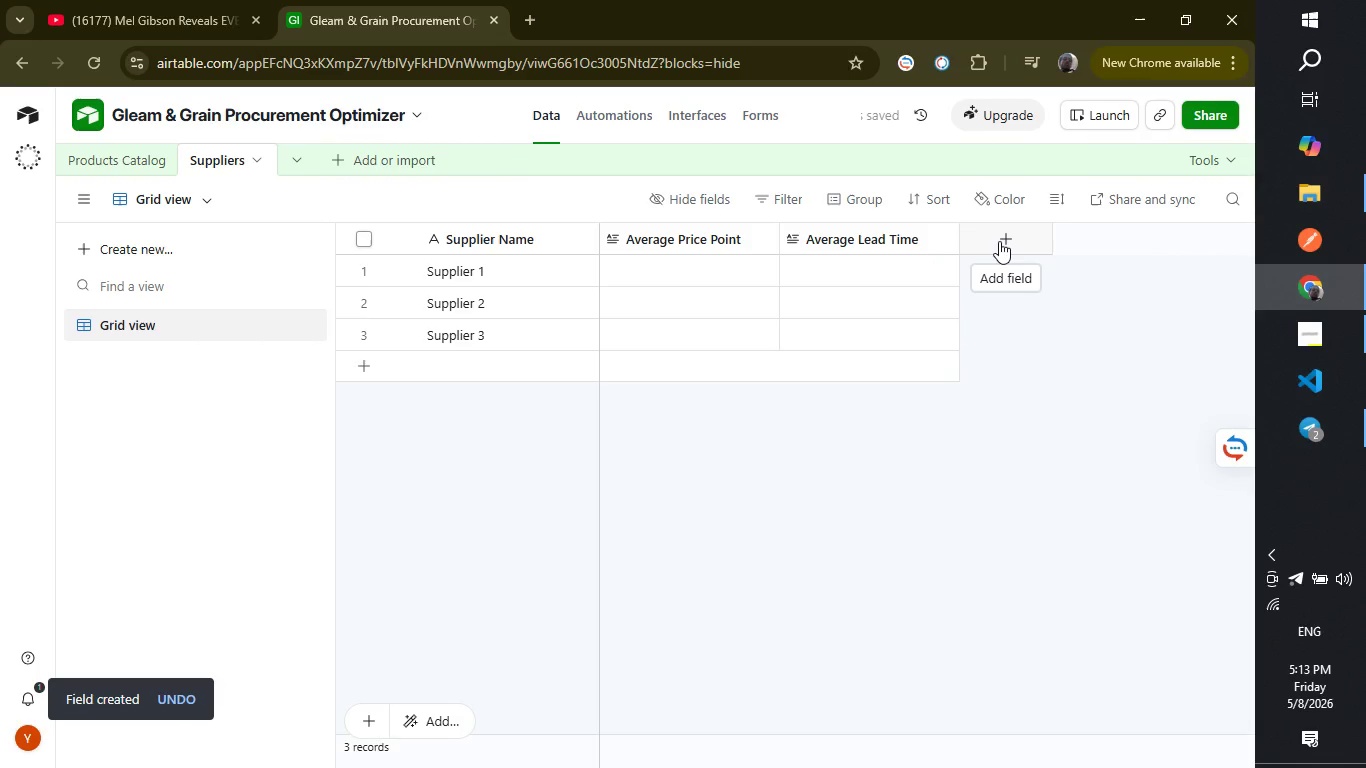 
key(Enter)
 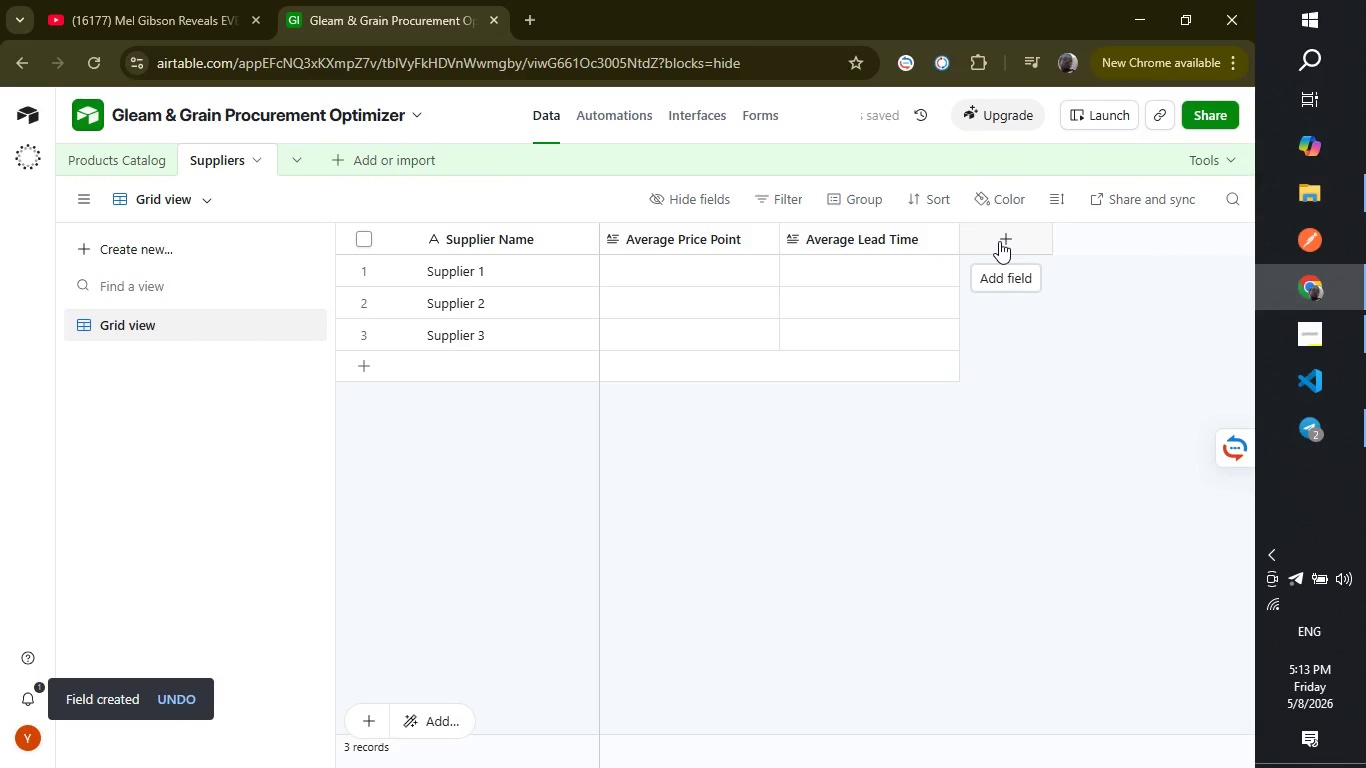 
left_click([999, 241])
 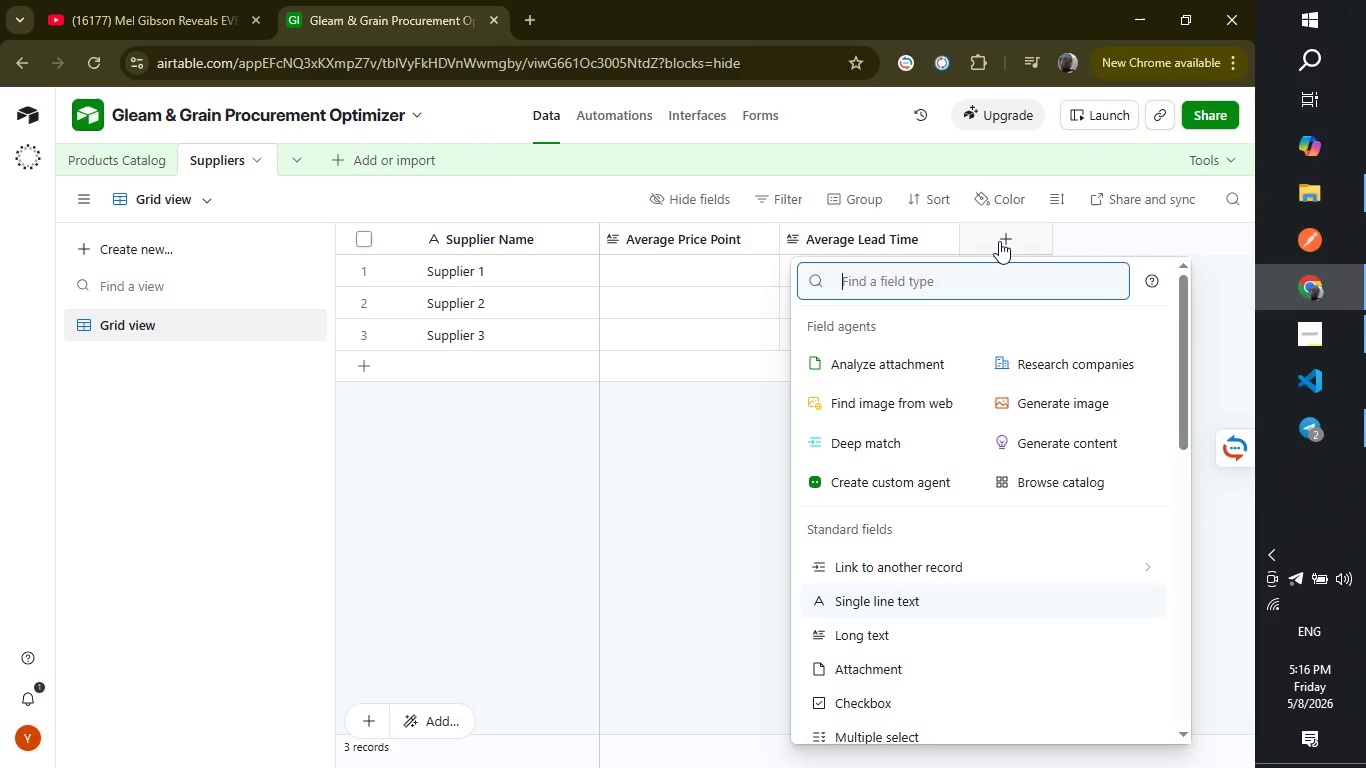 
wait(176.01)
 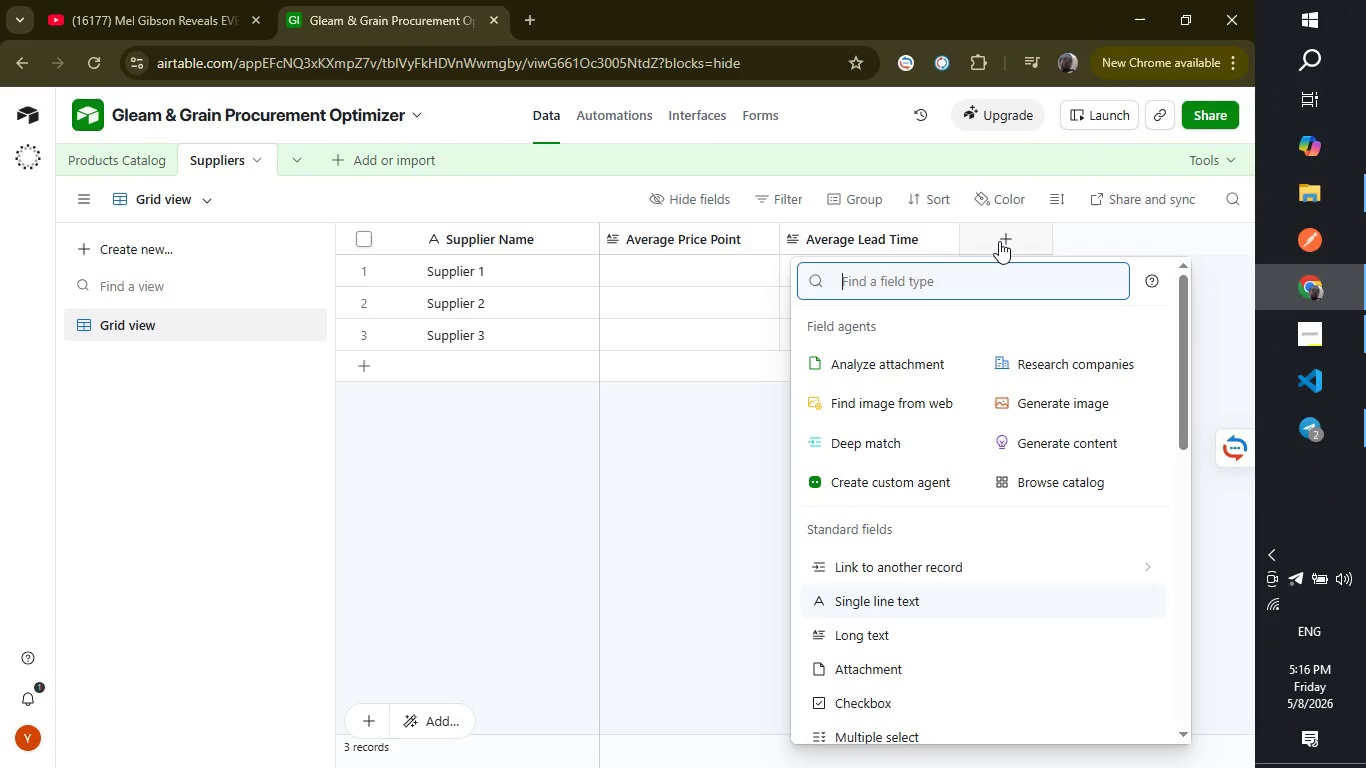 
left_click([717, 444])
 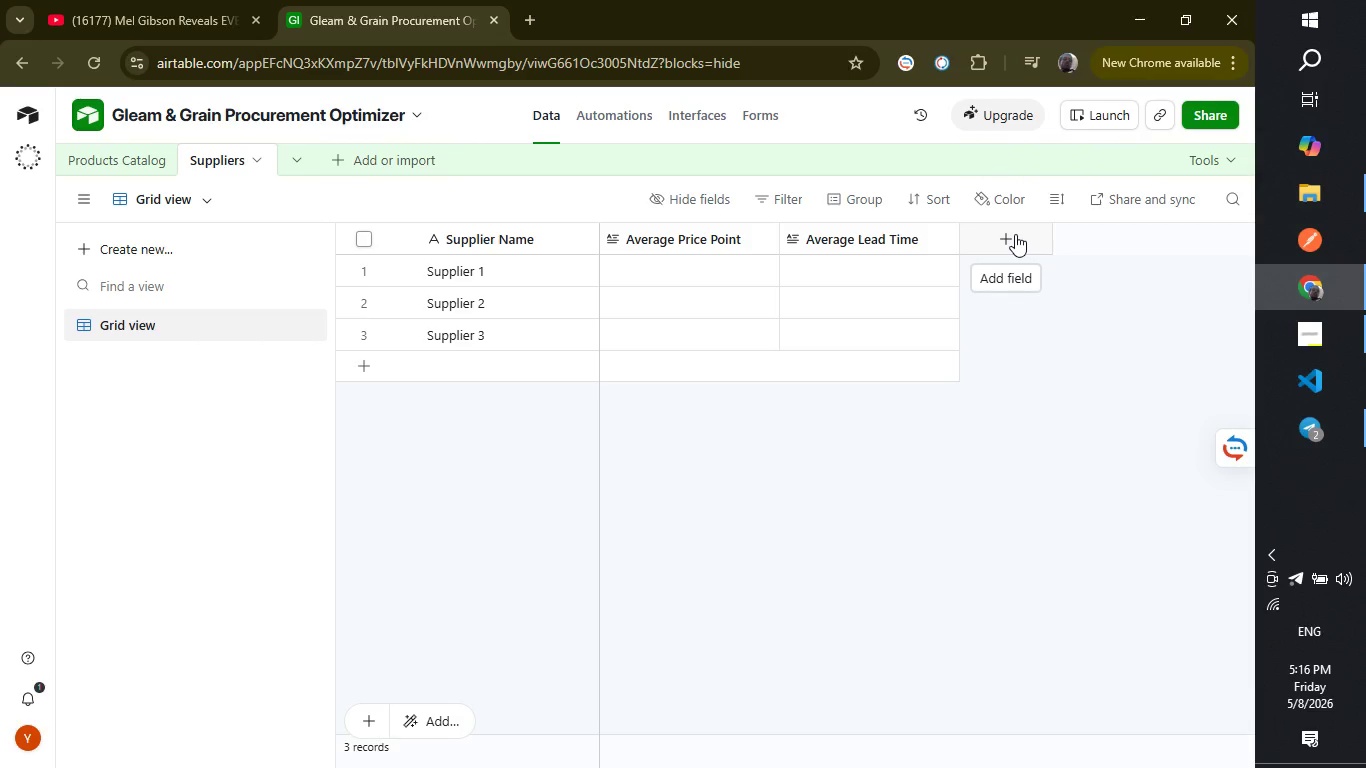 
left_click([1015, 234])
 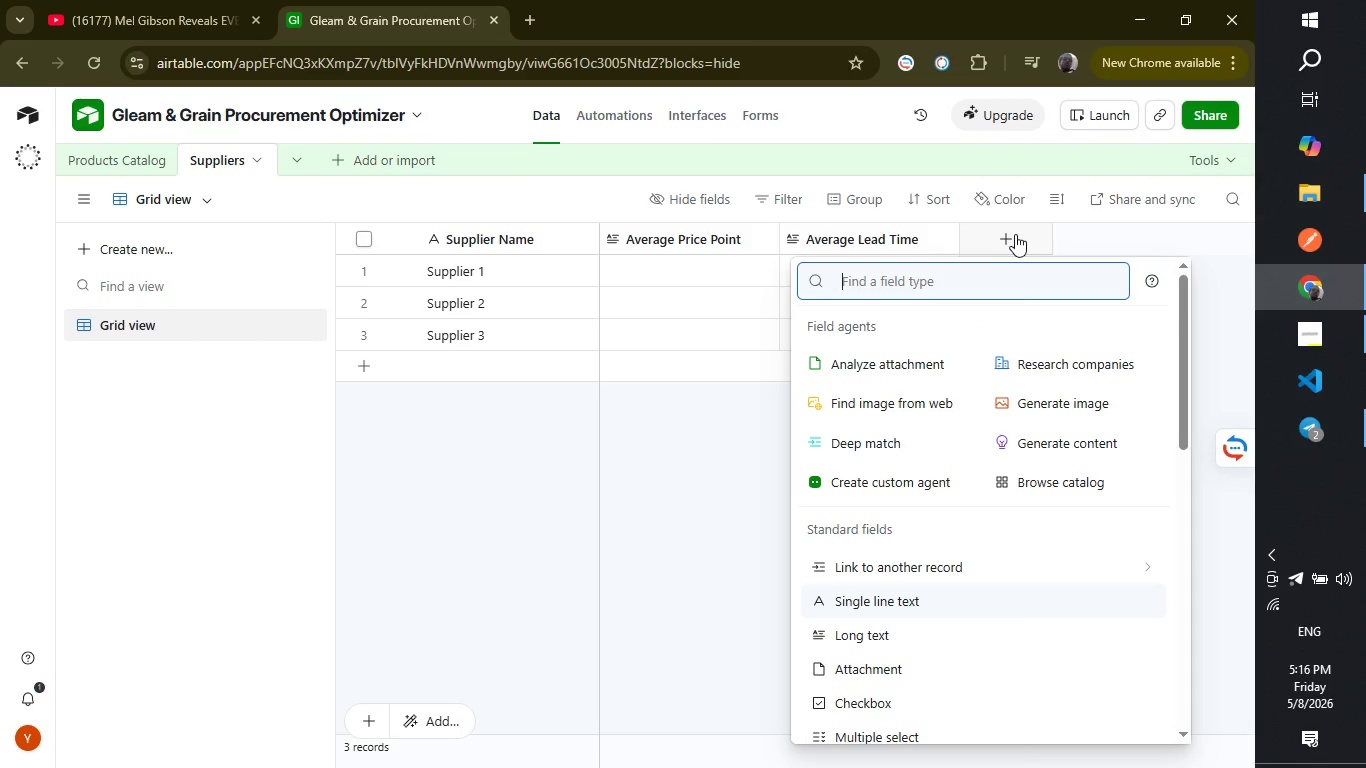 
type(products)
 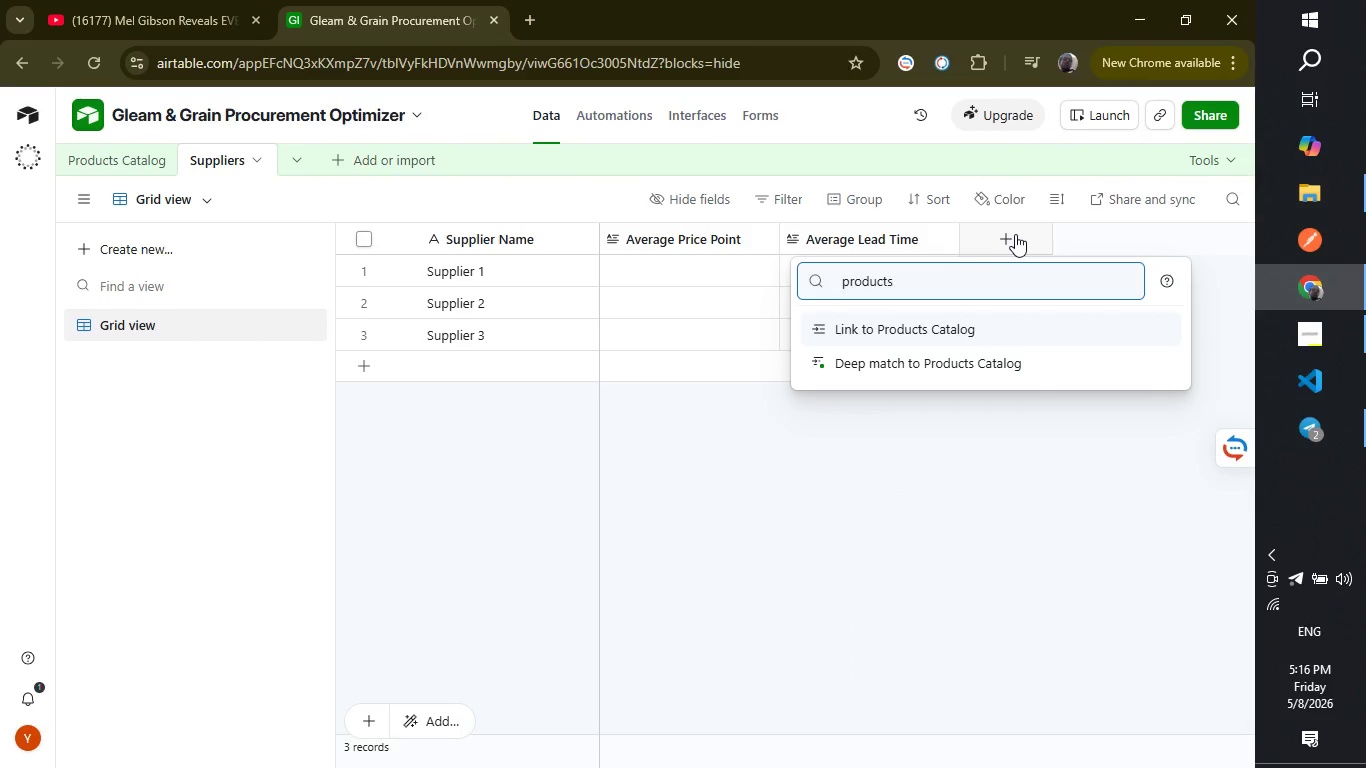 
hold_key(key=Backspace, duration=0.75)
 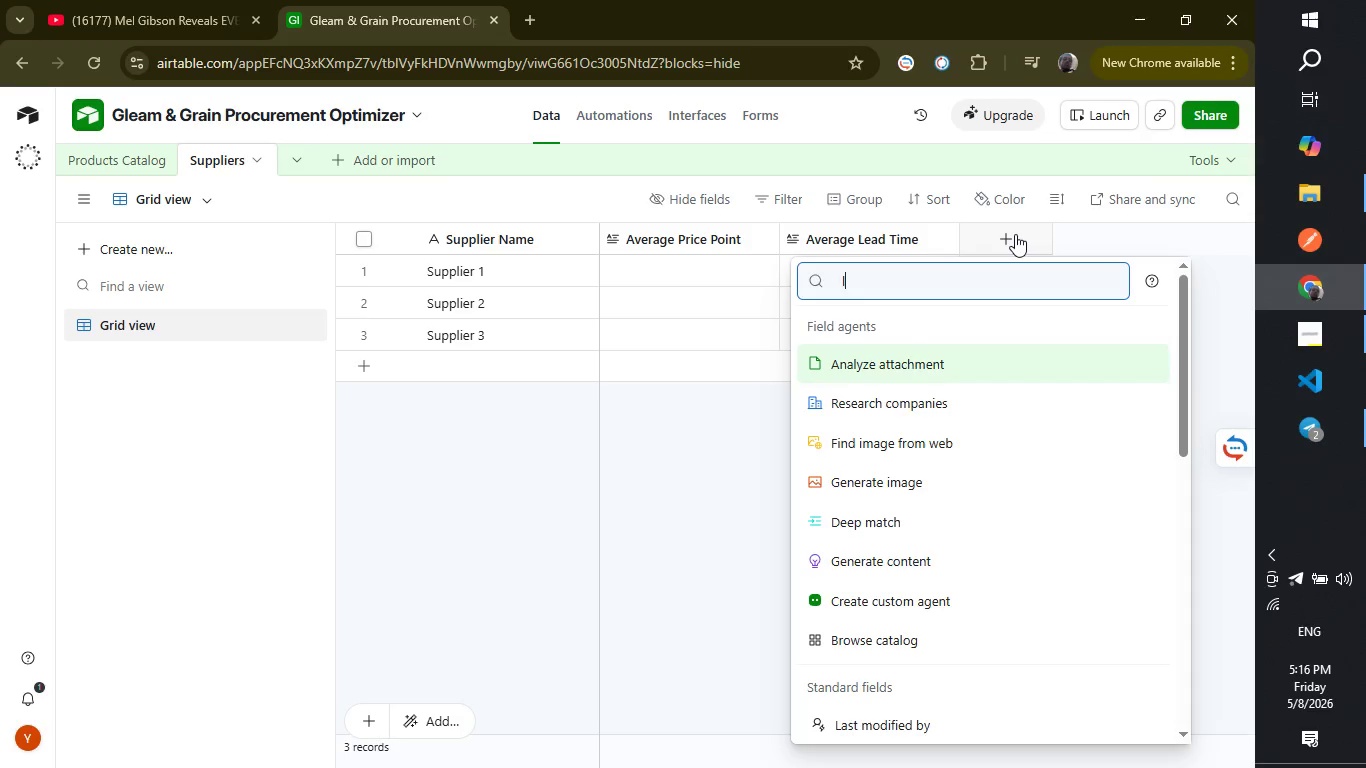 
type(lin)
 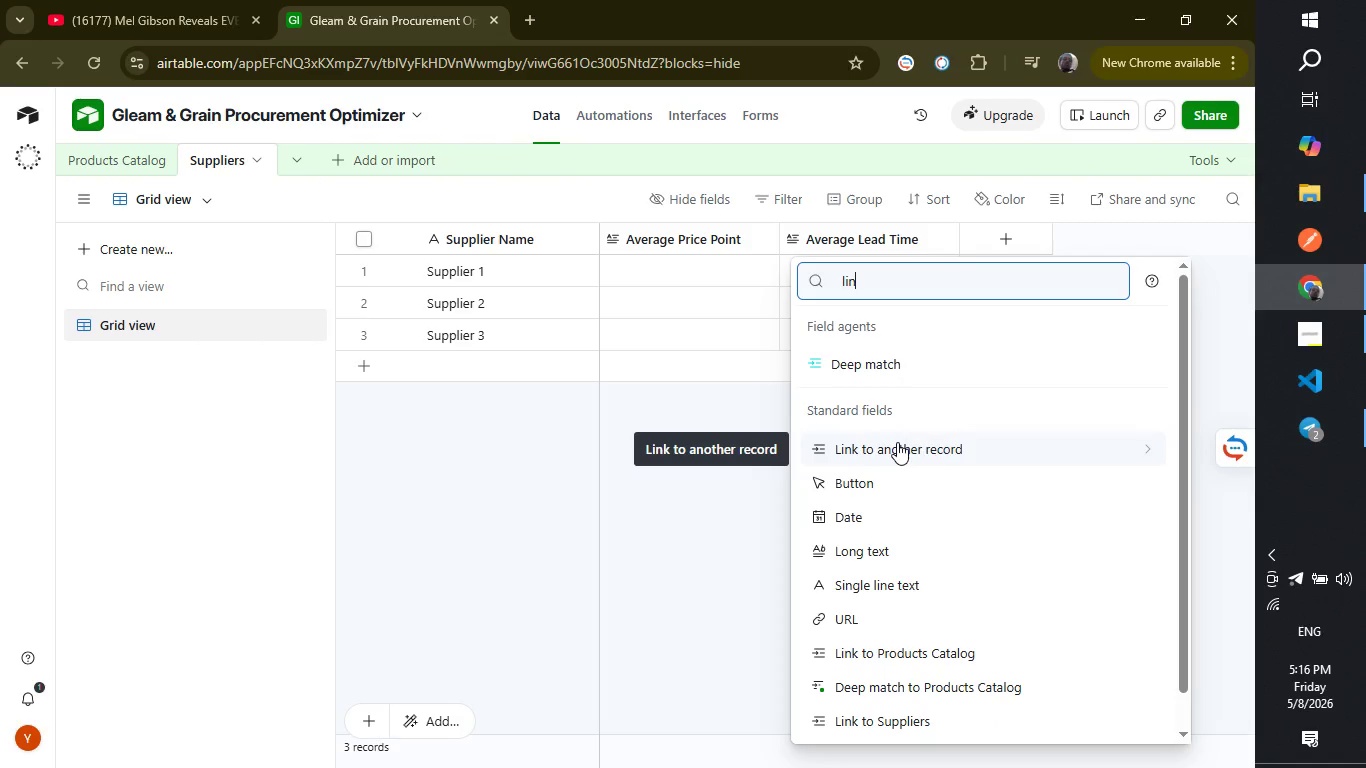 
left_click([897, 442])
 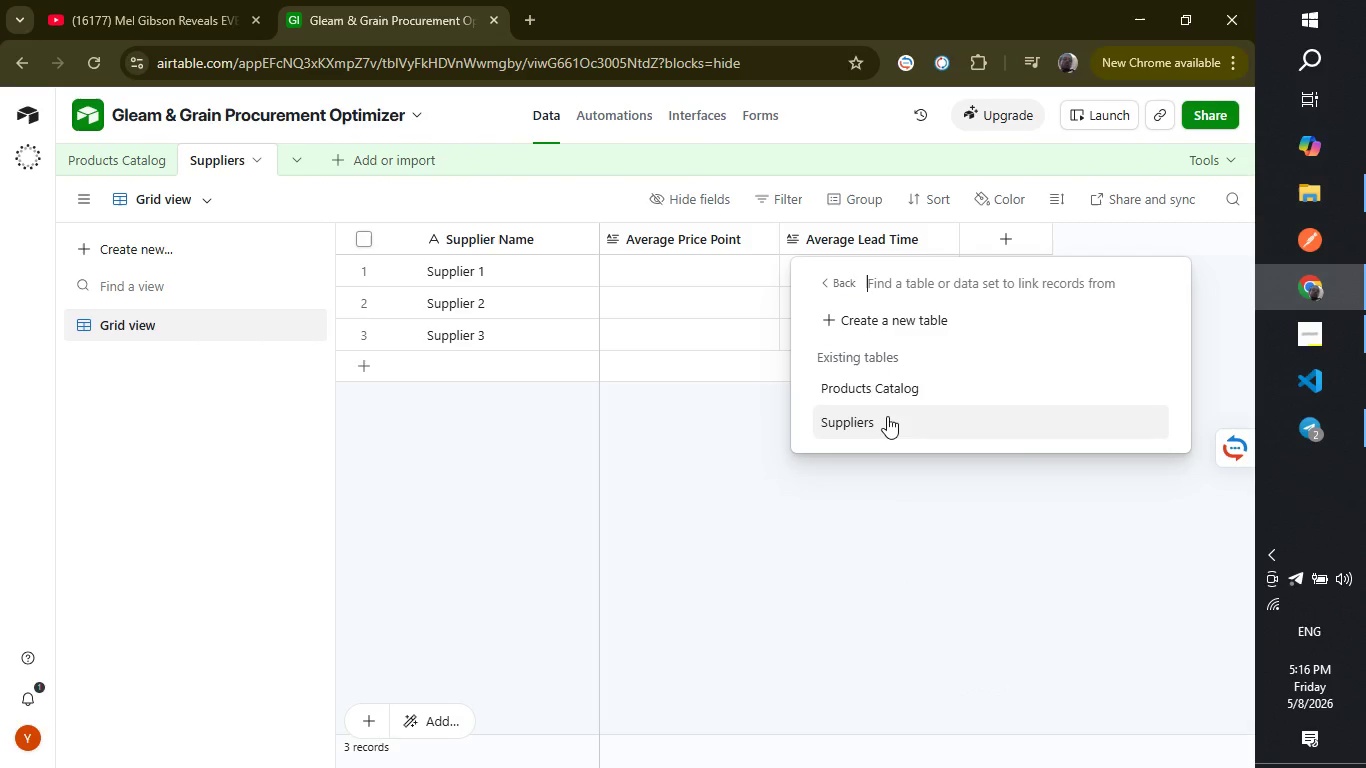 
wait(6.06)
 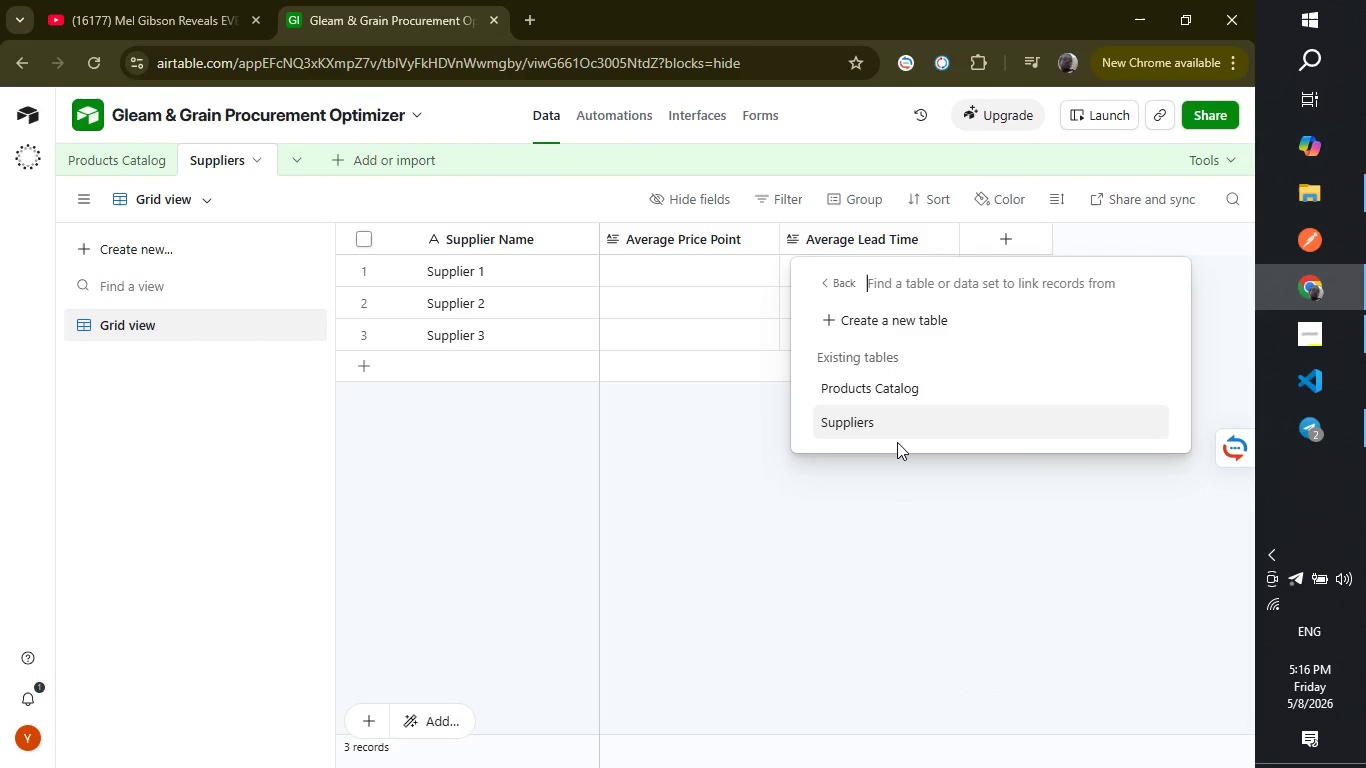 
left_click([864, 385])
 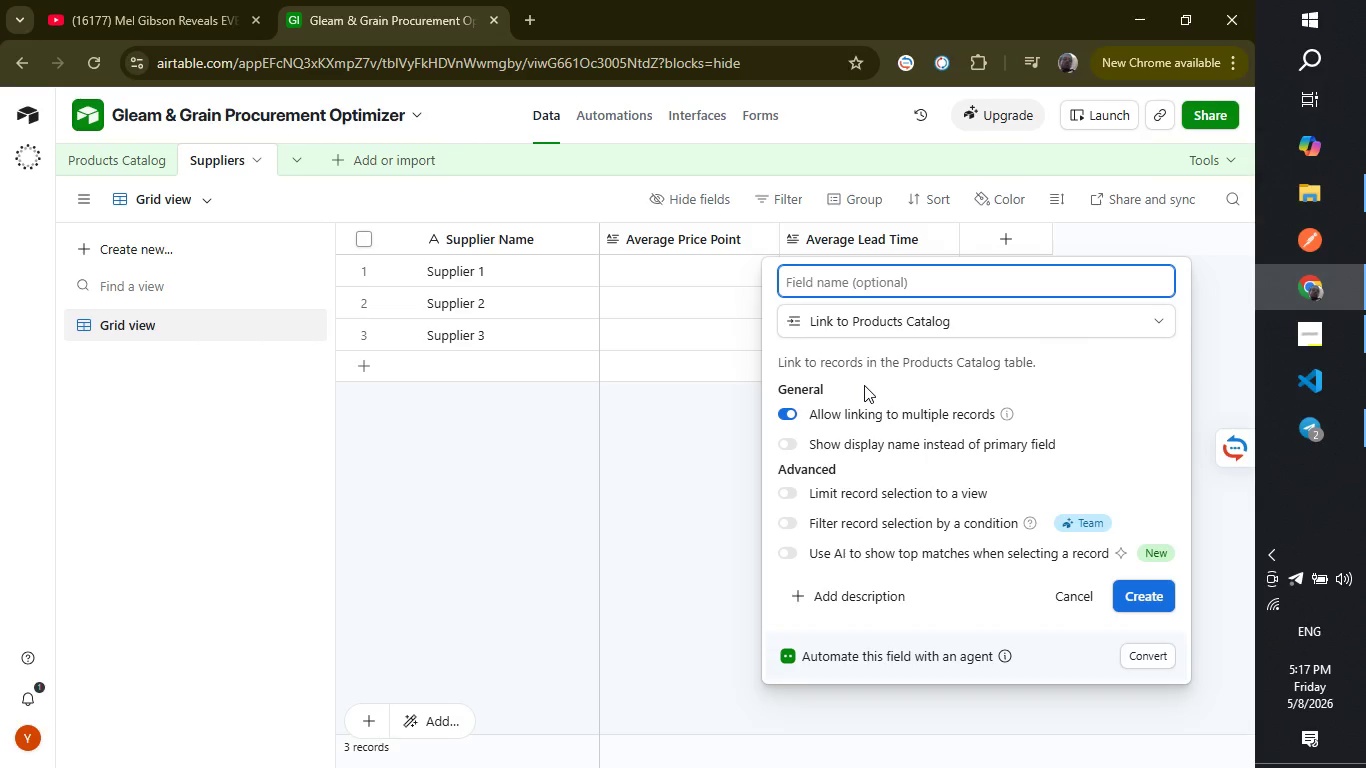 
type(Products)
 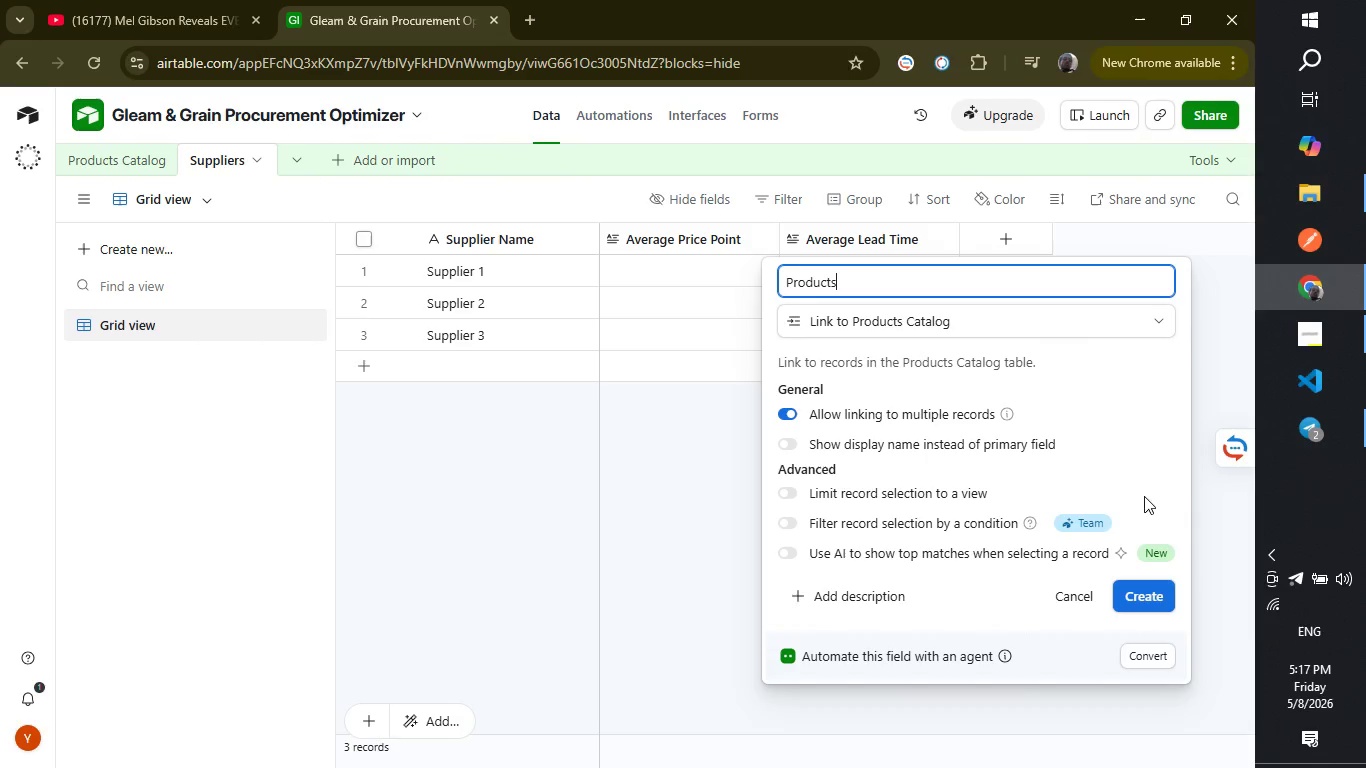 
wait(5.53)
 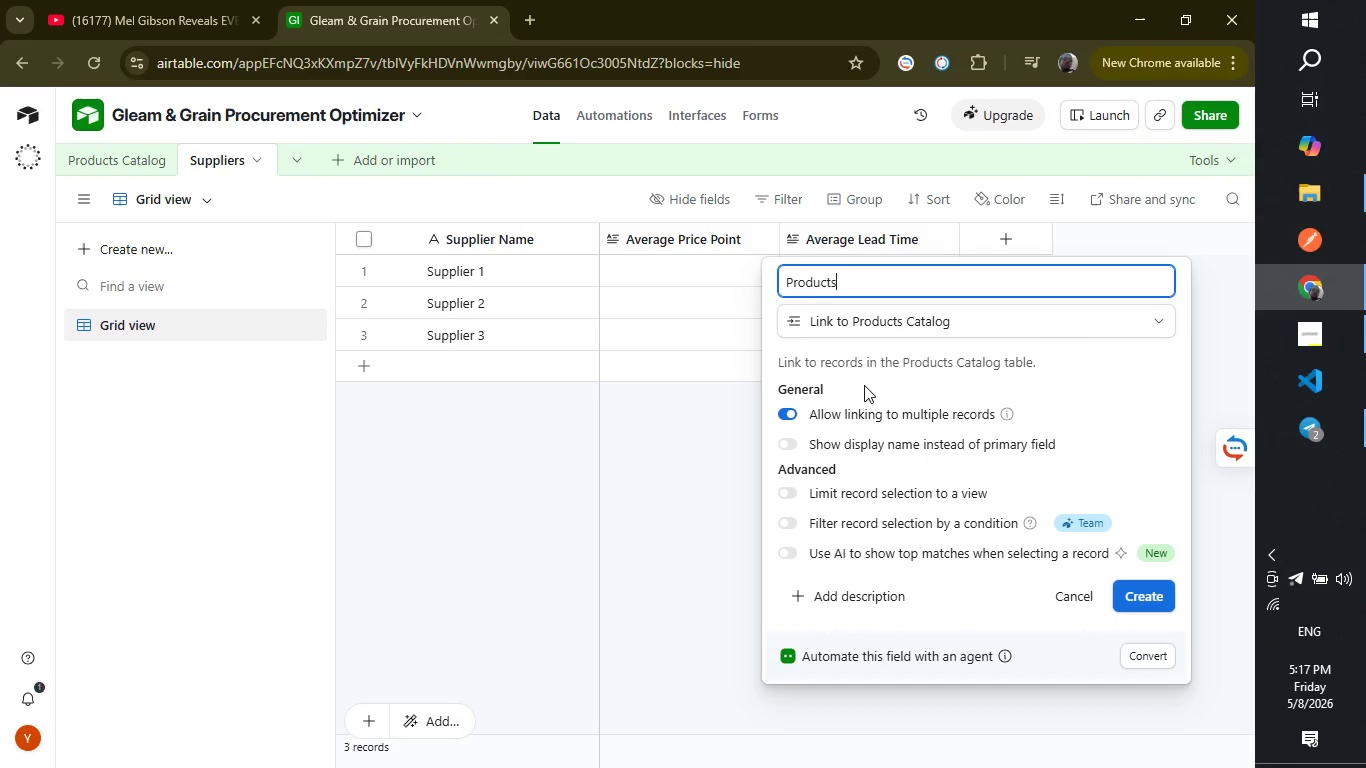 
left_click([1133, 599])
 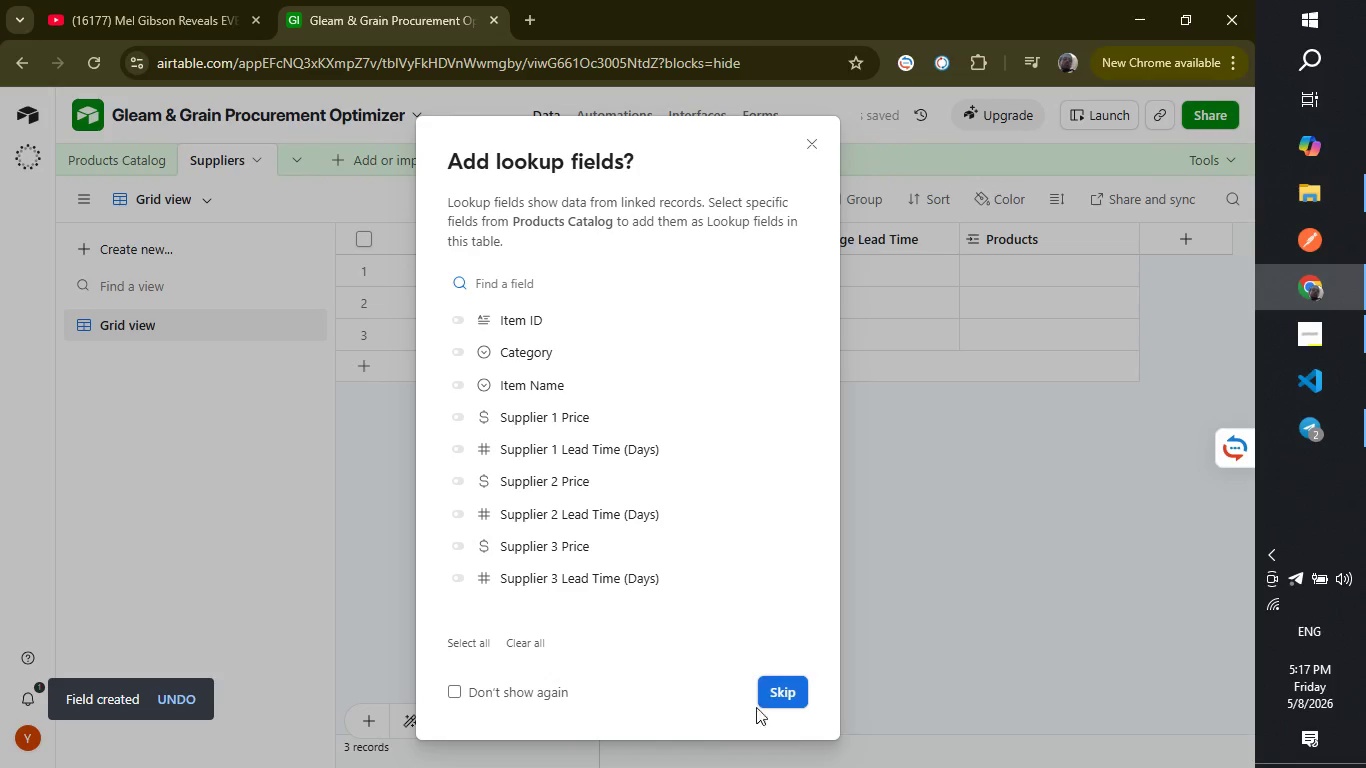 
left_click([784, 692])
 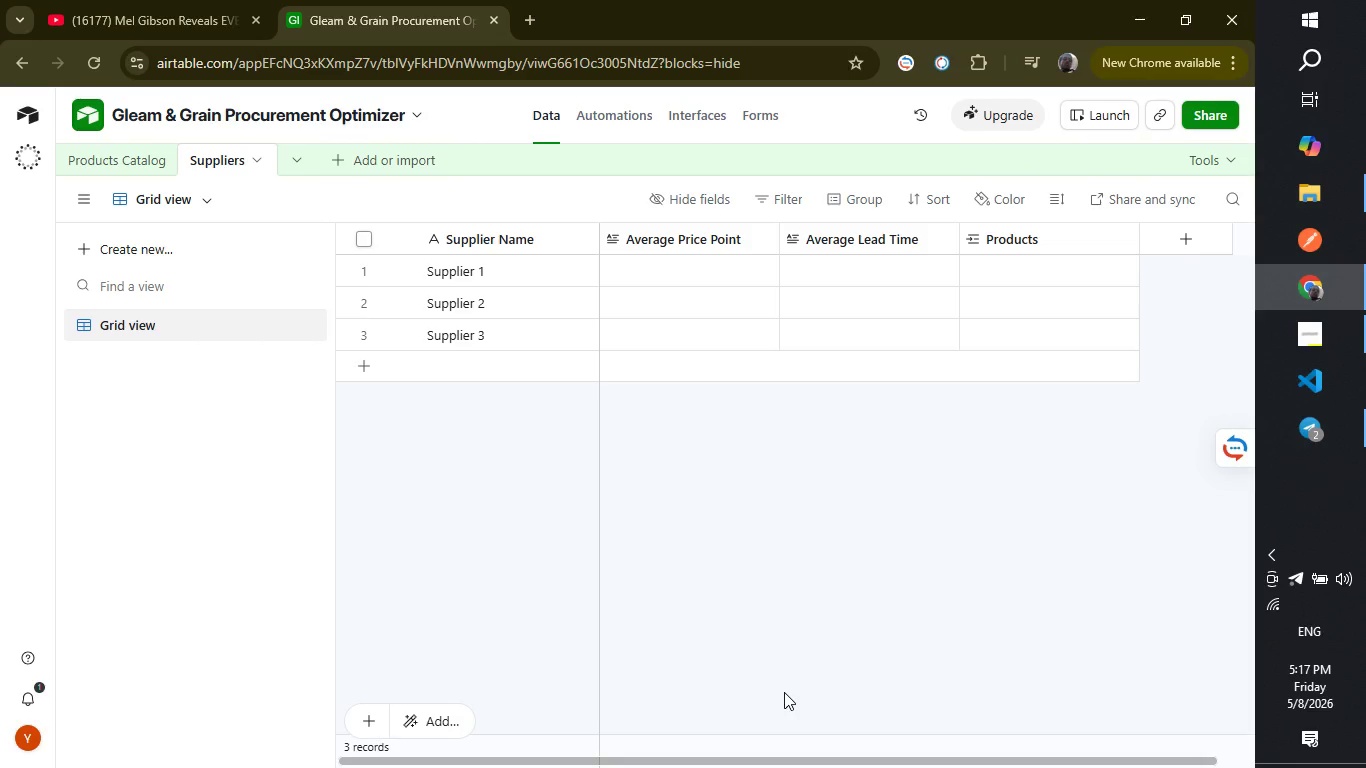 
wait(16.75)
 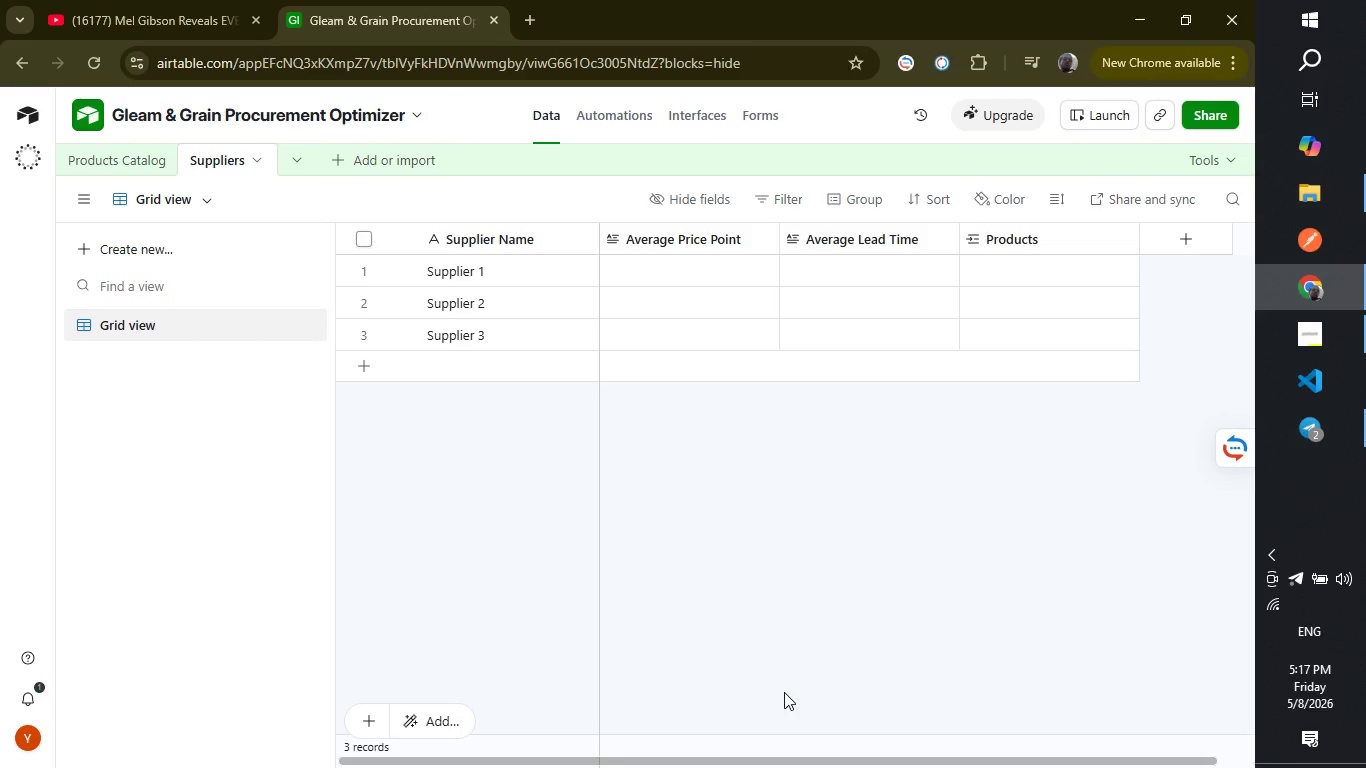 
left_click([996, 281])
 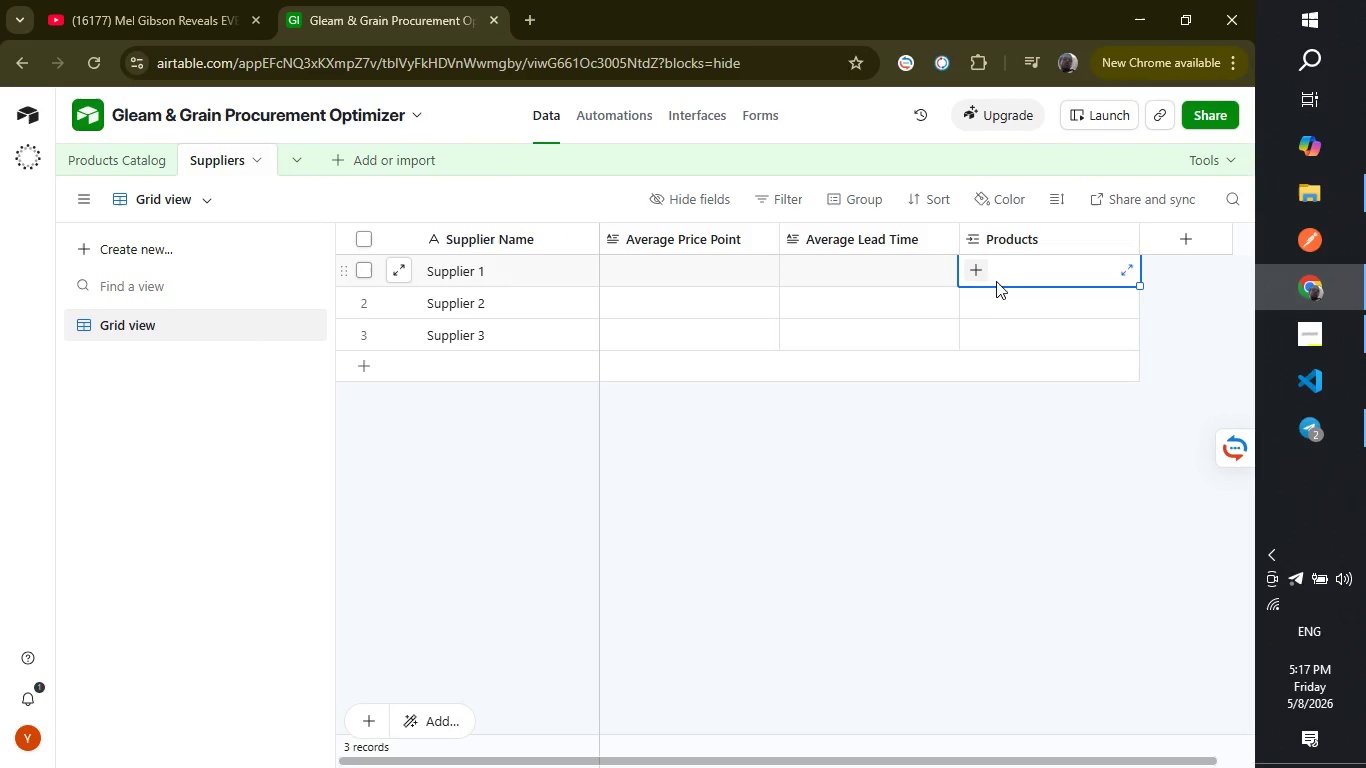 
left_click([981, 274])
 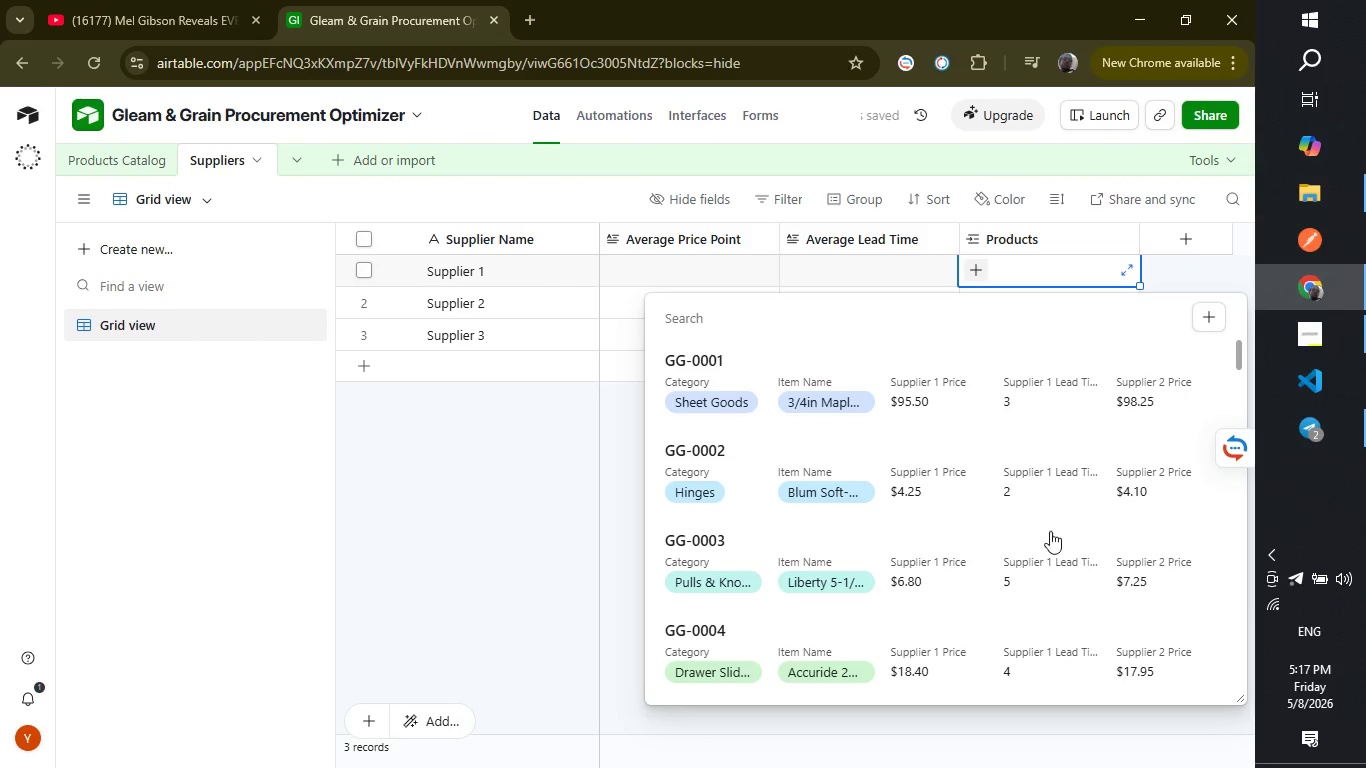 
wait(10.39)
 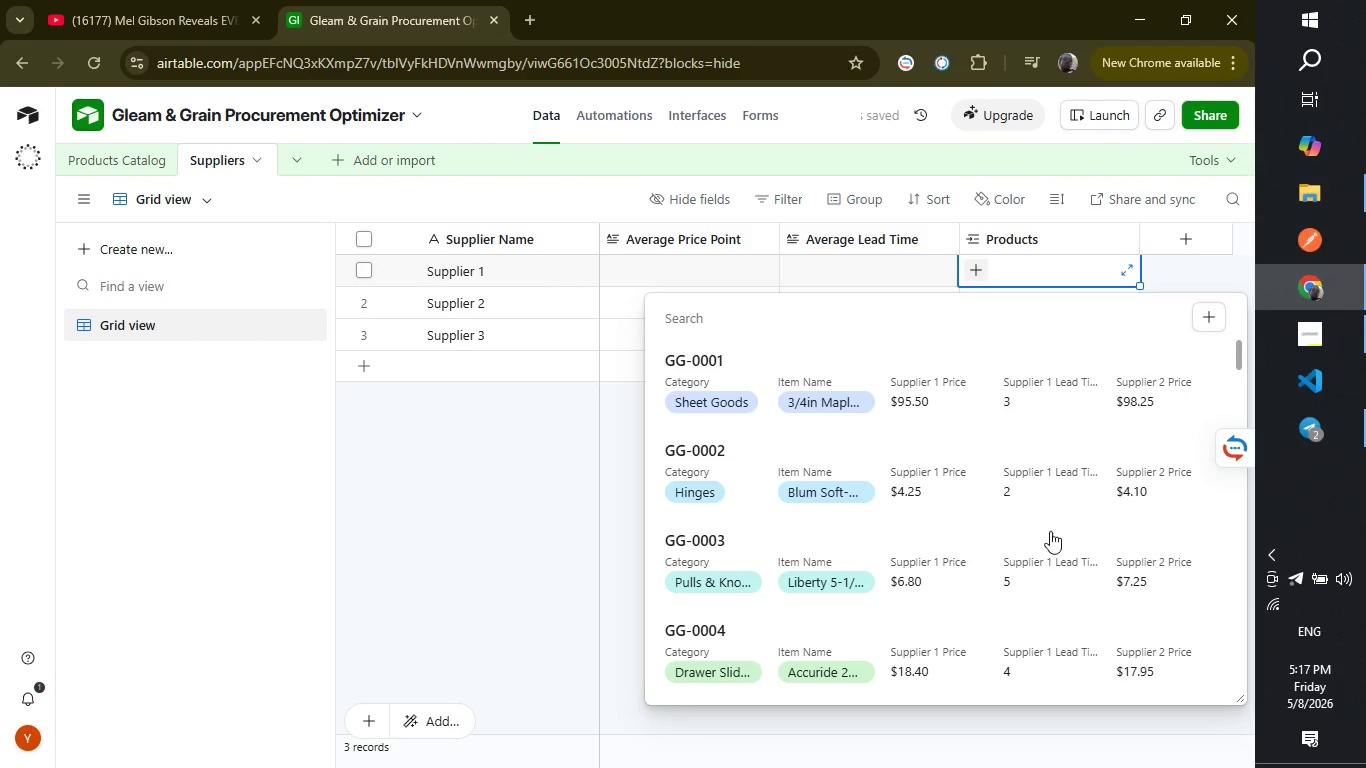 
left_click([616, 596])
 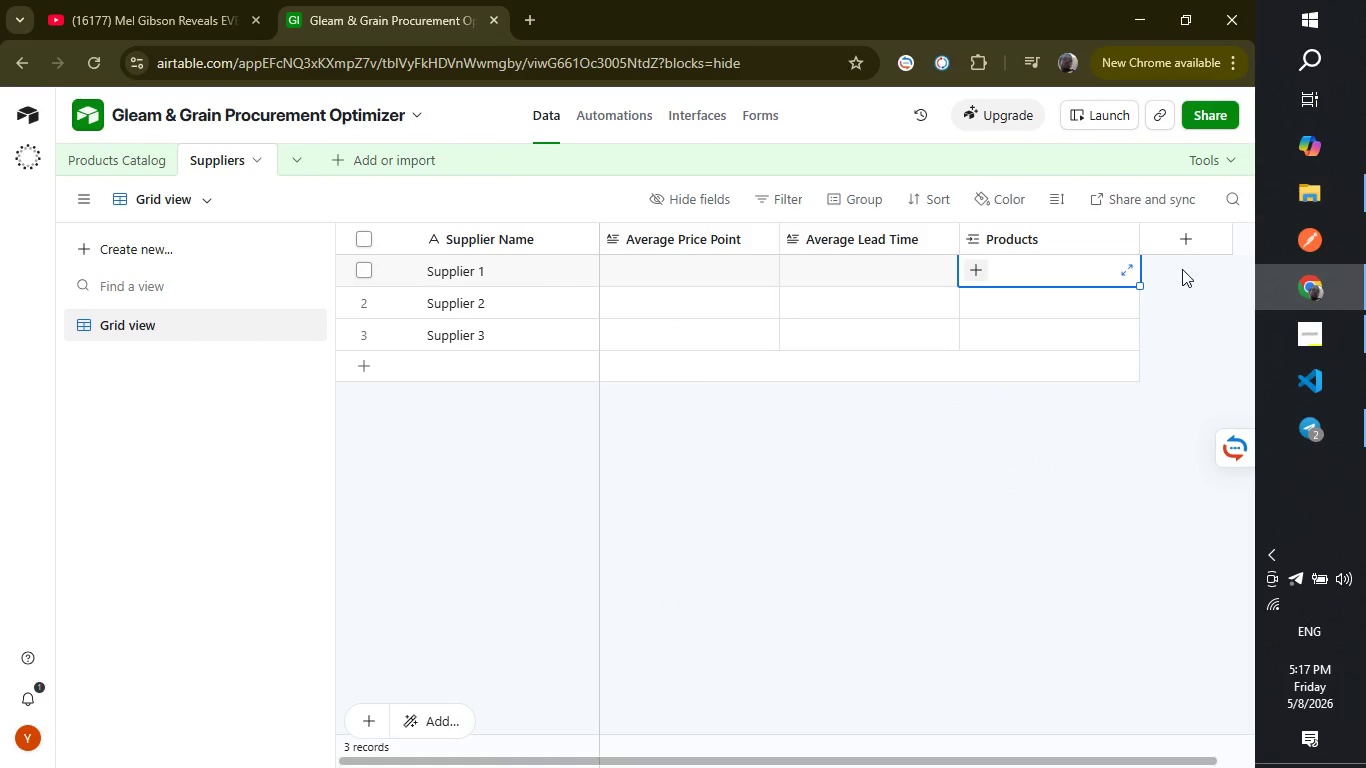 
wait(5.2)
 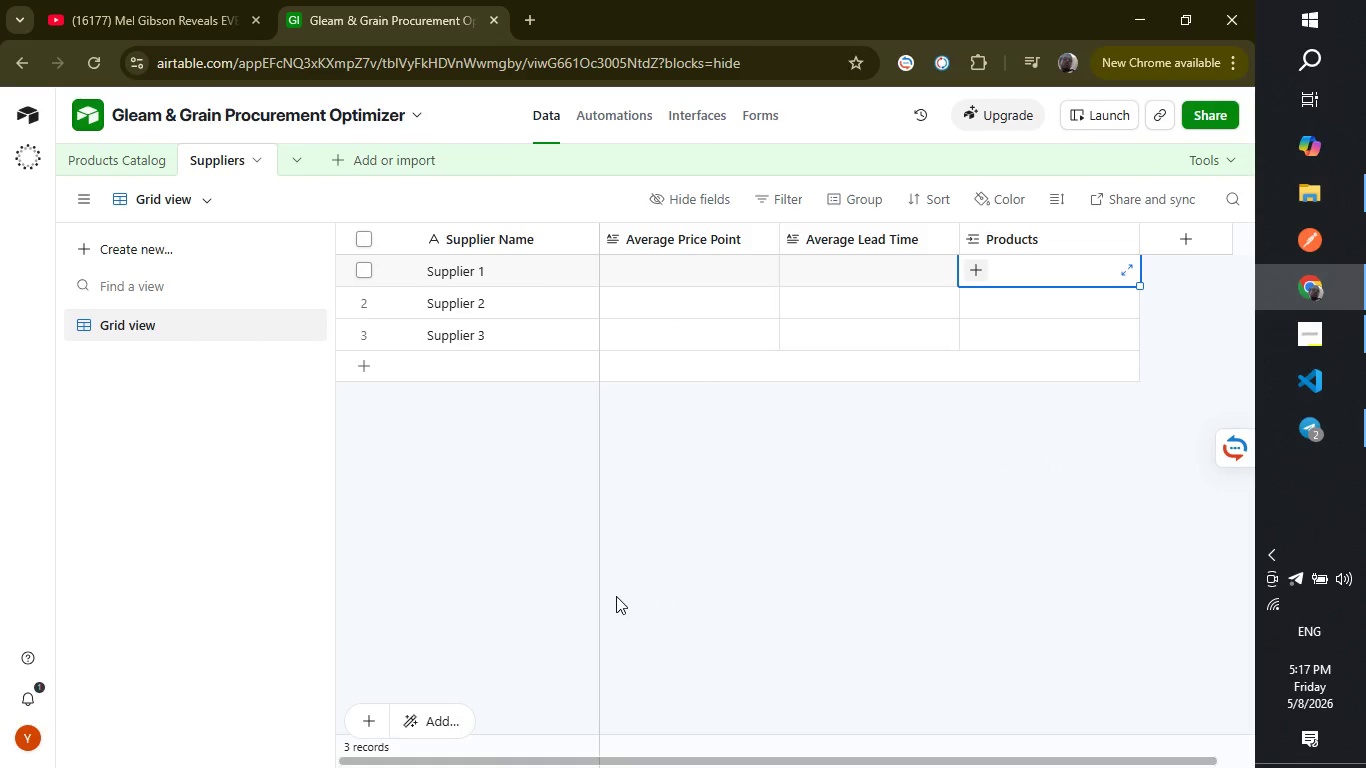 
left_click([1187, 274])
 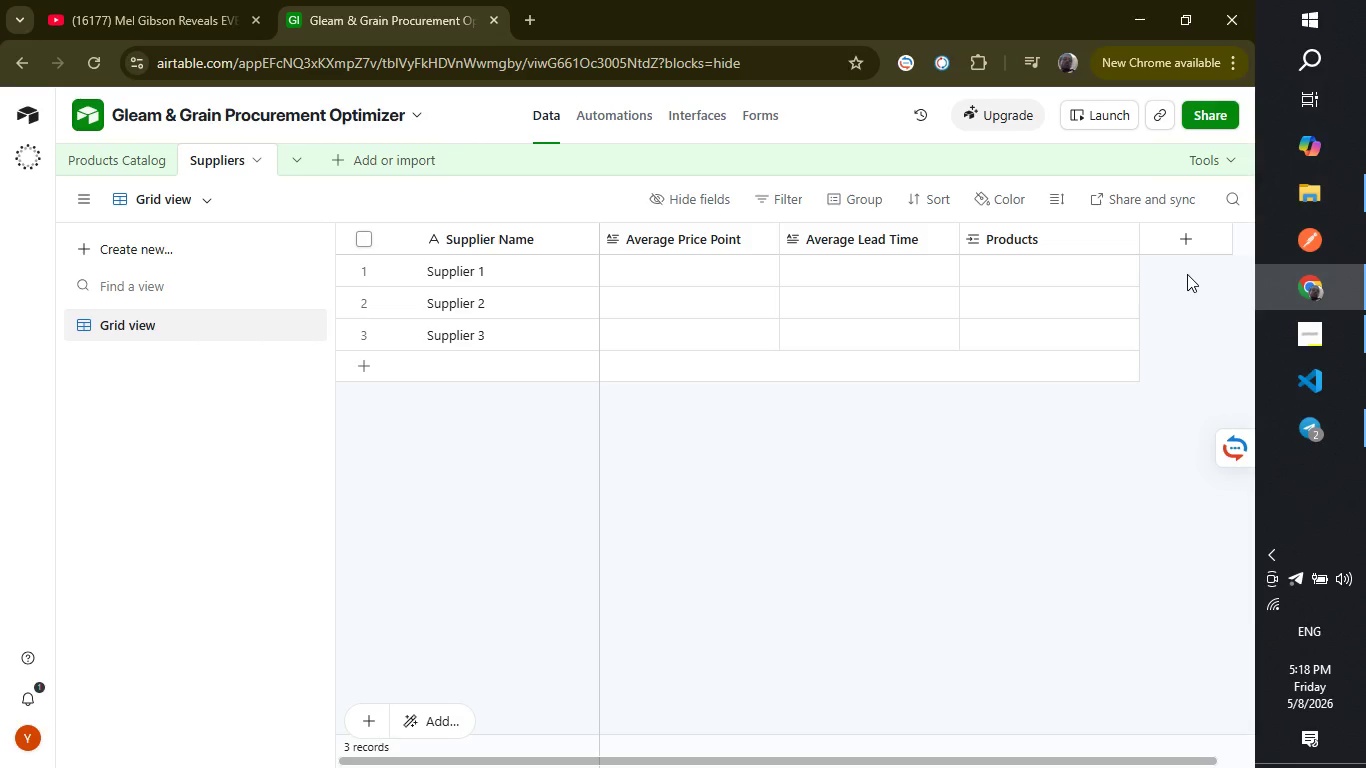 
wait(50.24)
 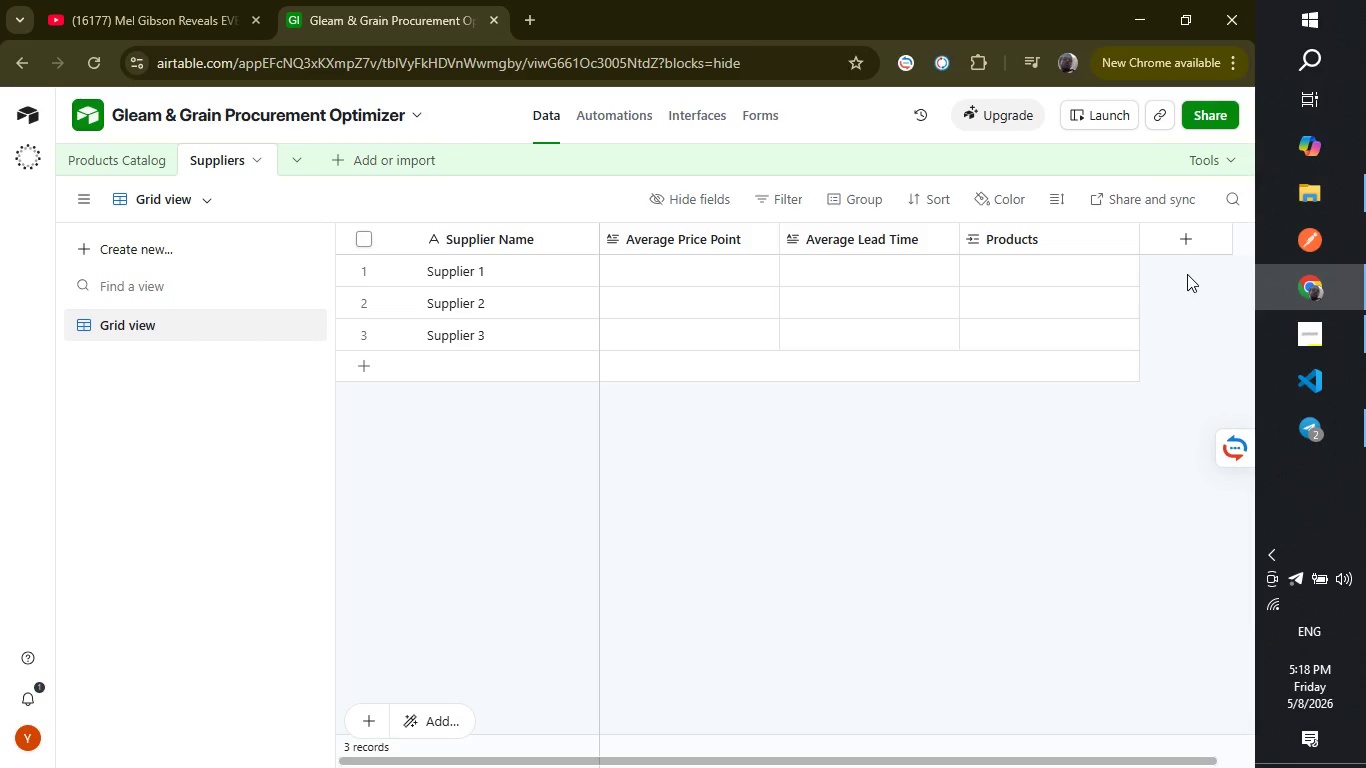 
left_click([453, 274])
 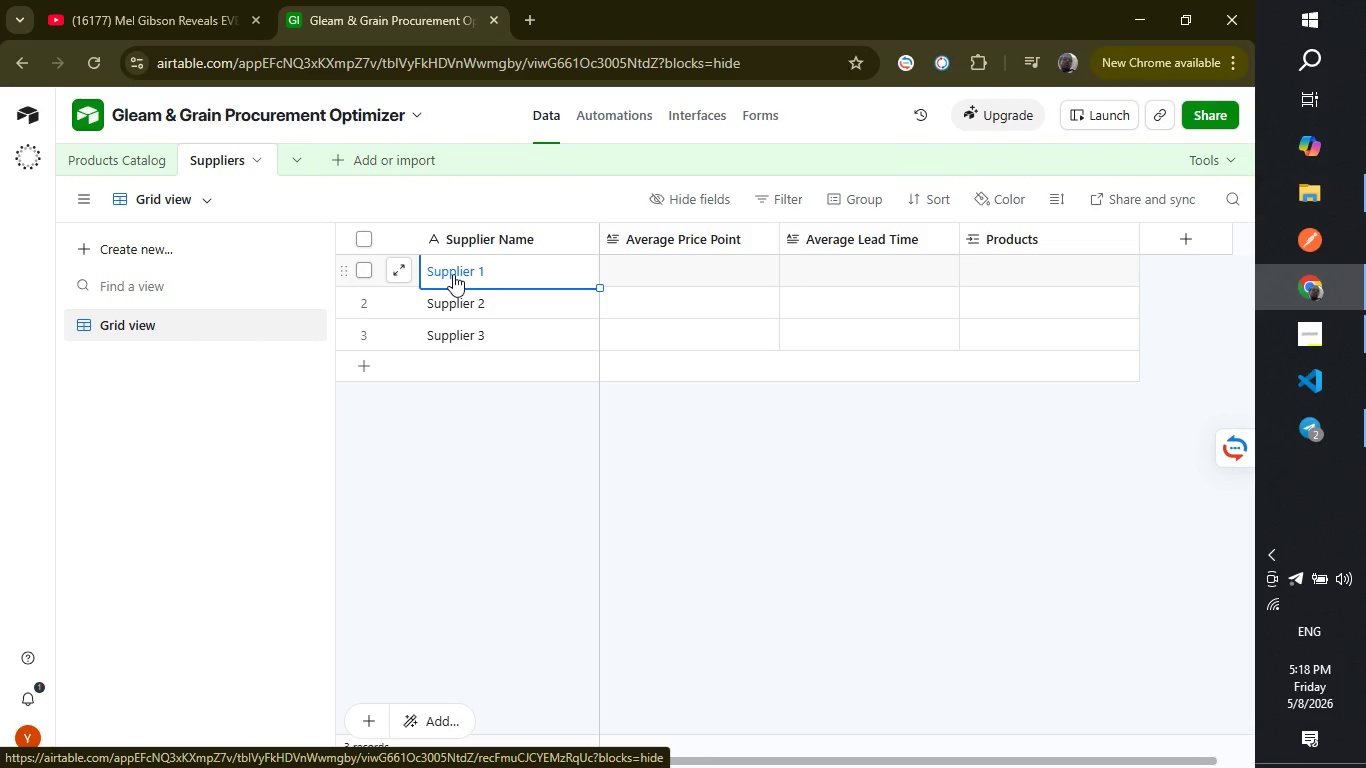 
wait(22.66)
 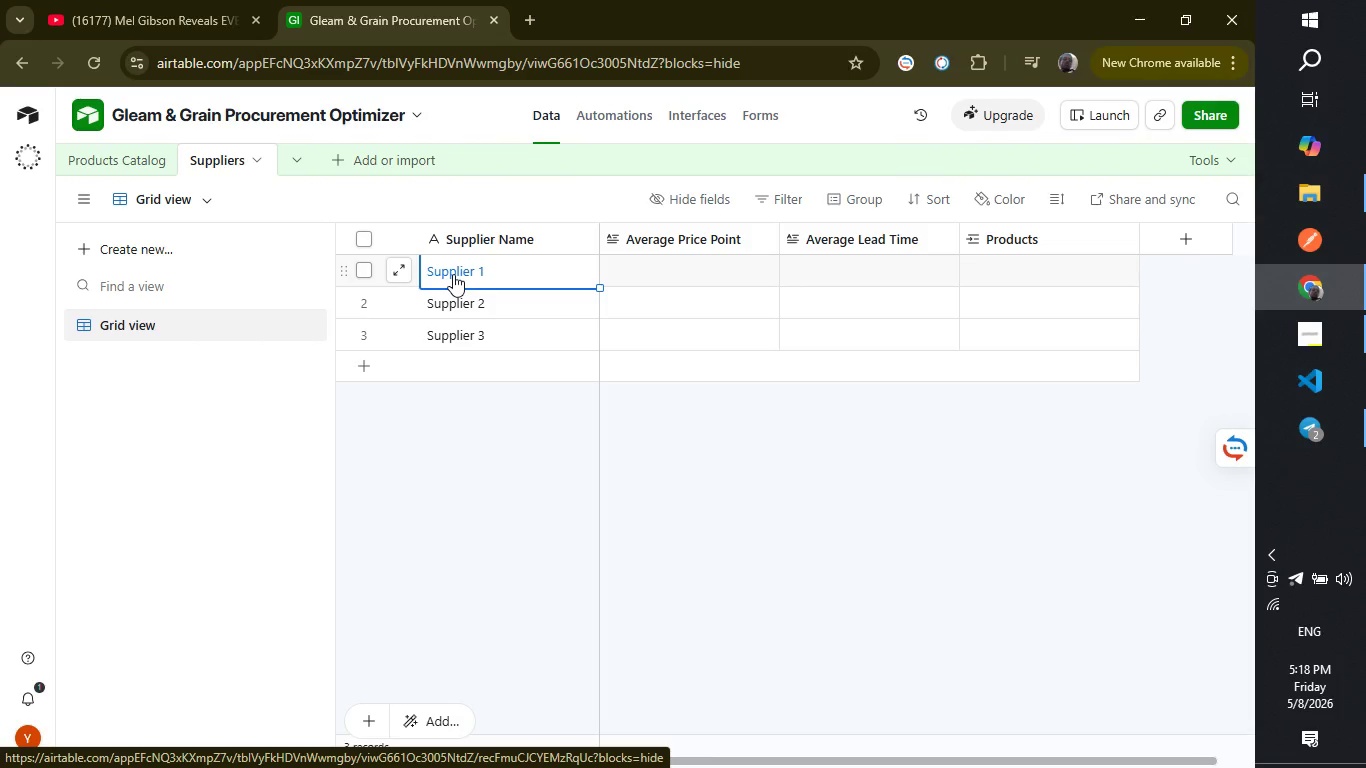 
left_click([130, 146])
 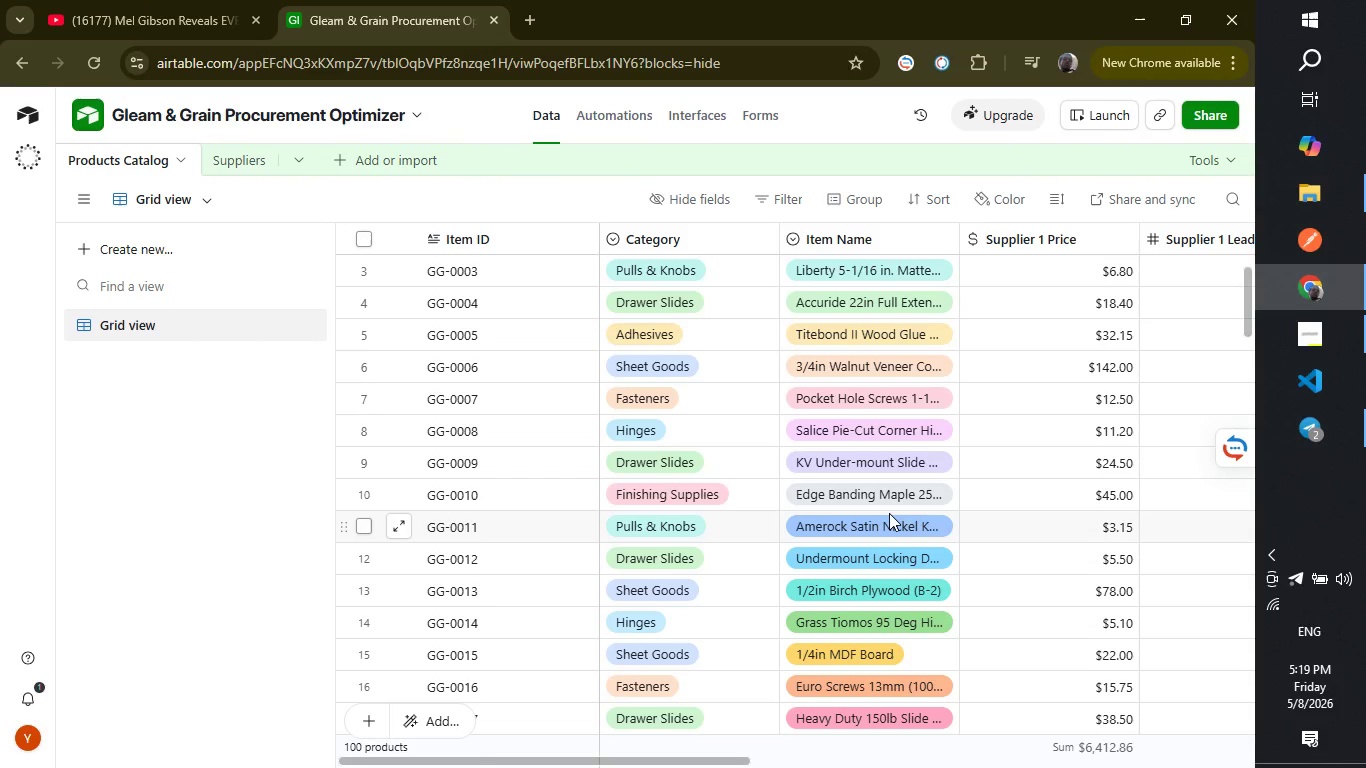 
wait(15.25)
 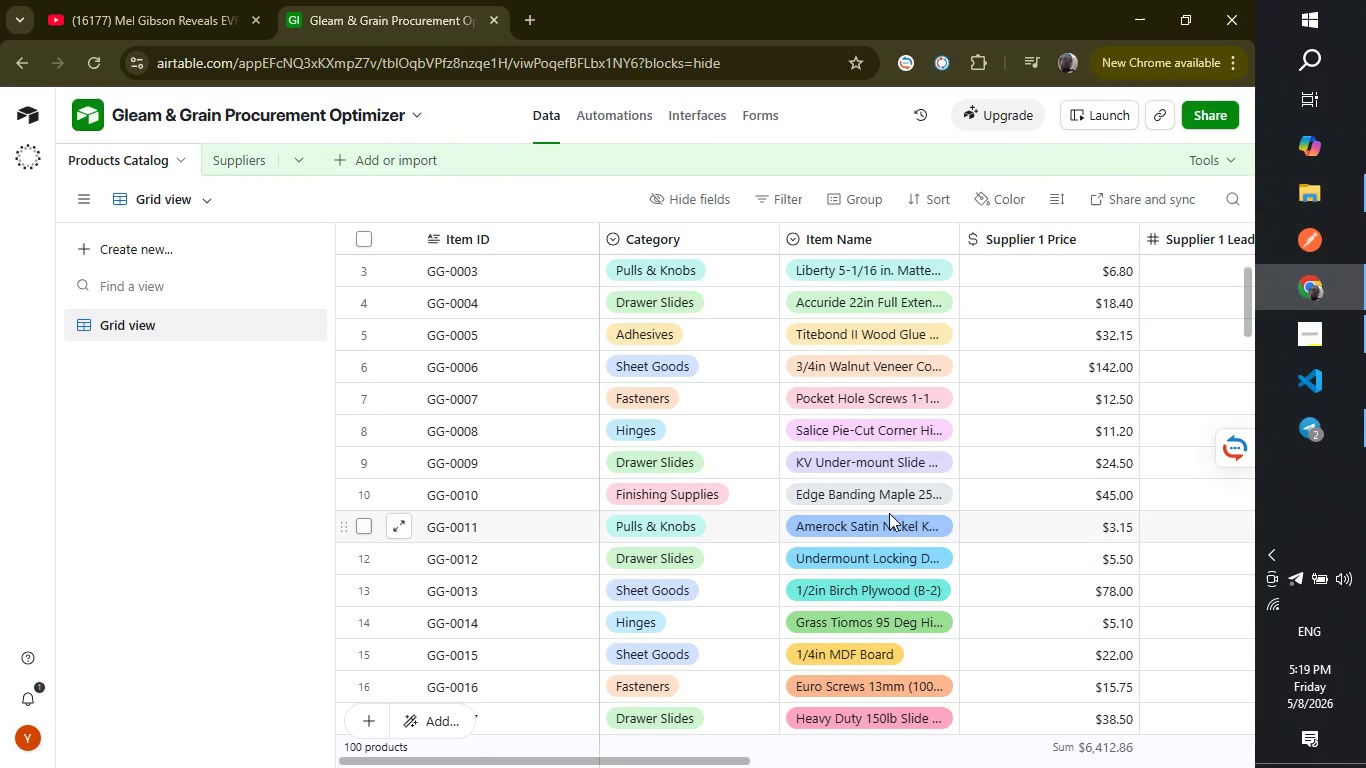 
left_click([236, 155])
 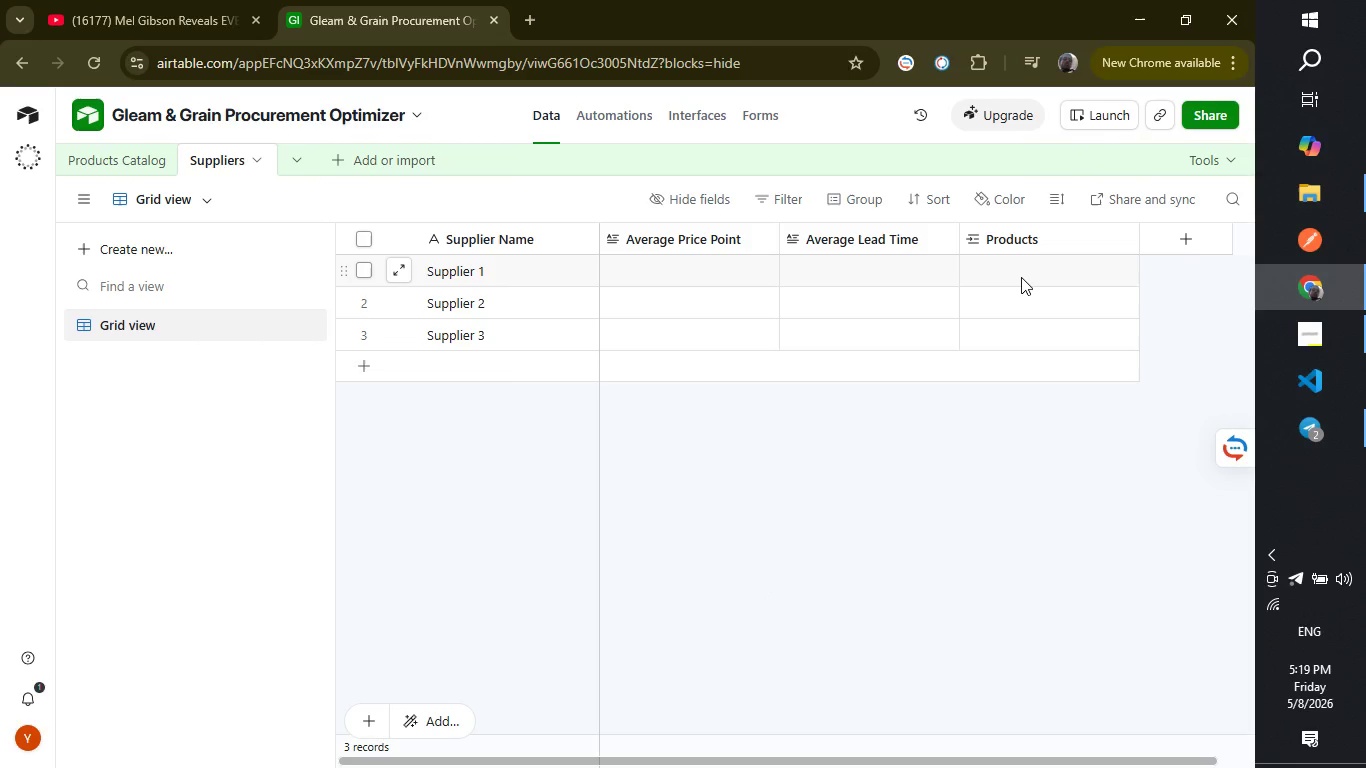 
wait(11.81)
 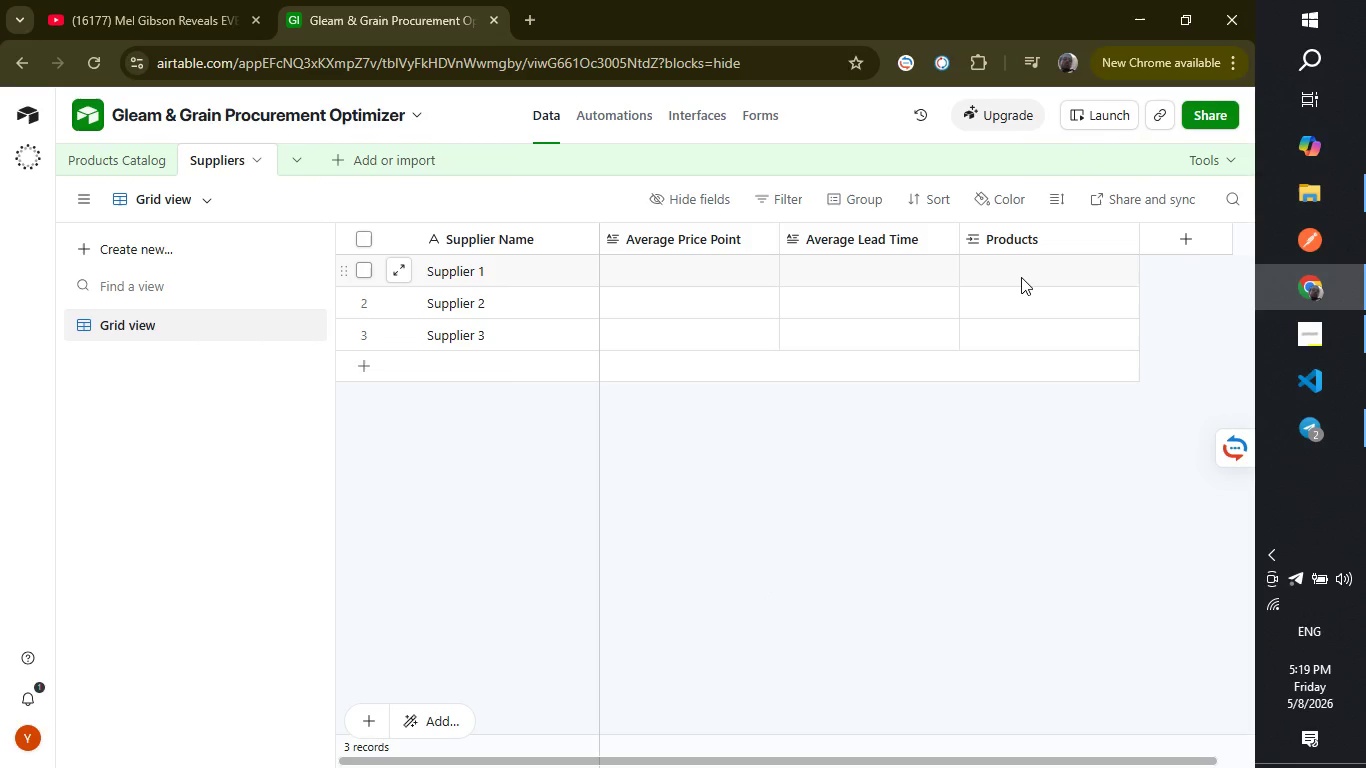 
left_click([1021, 277])
 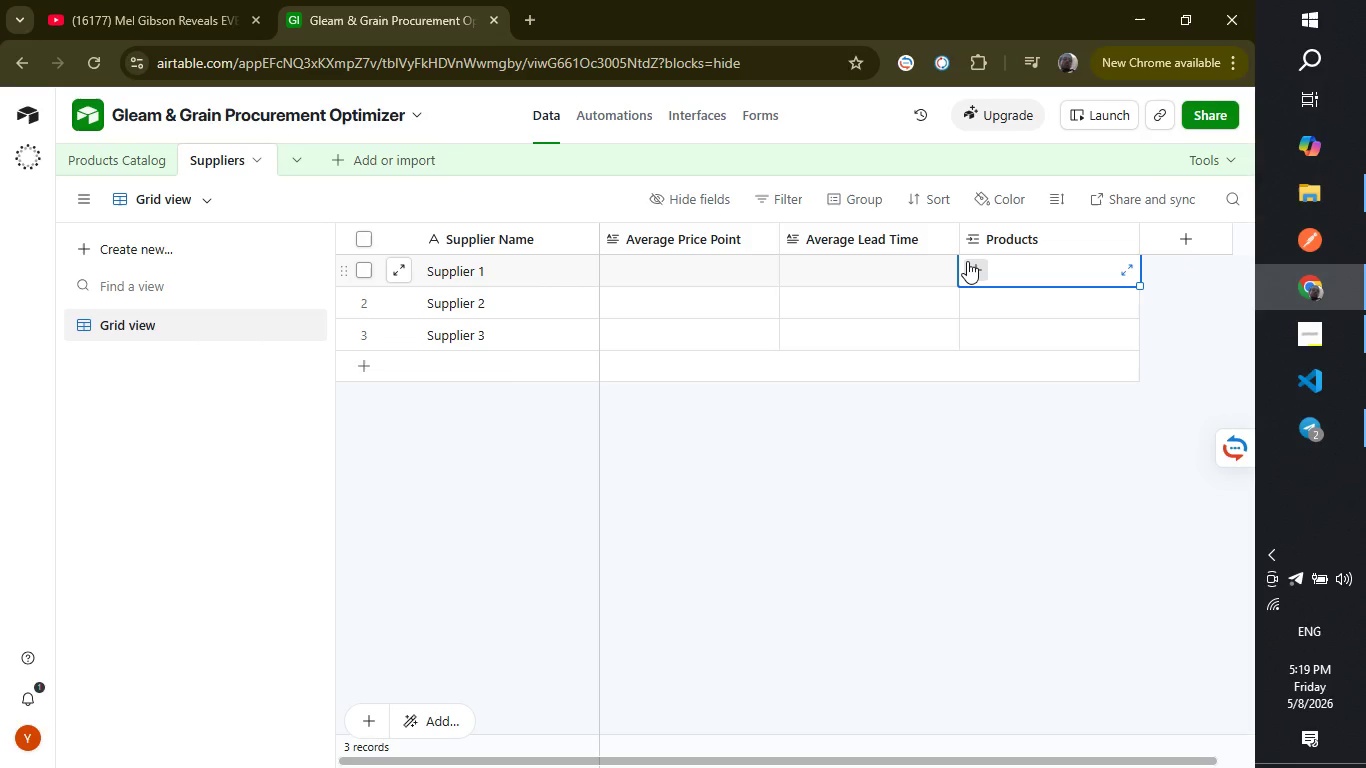 
wait(8.41)
 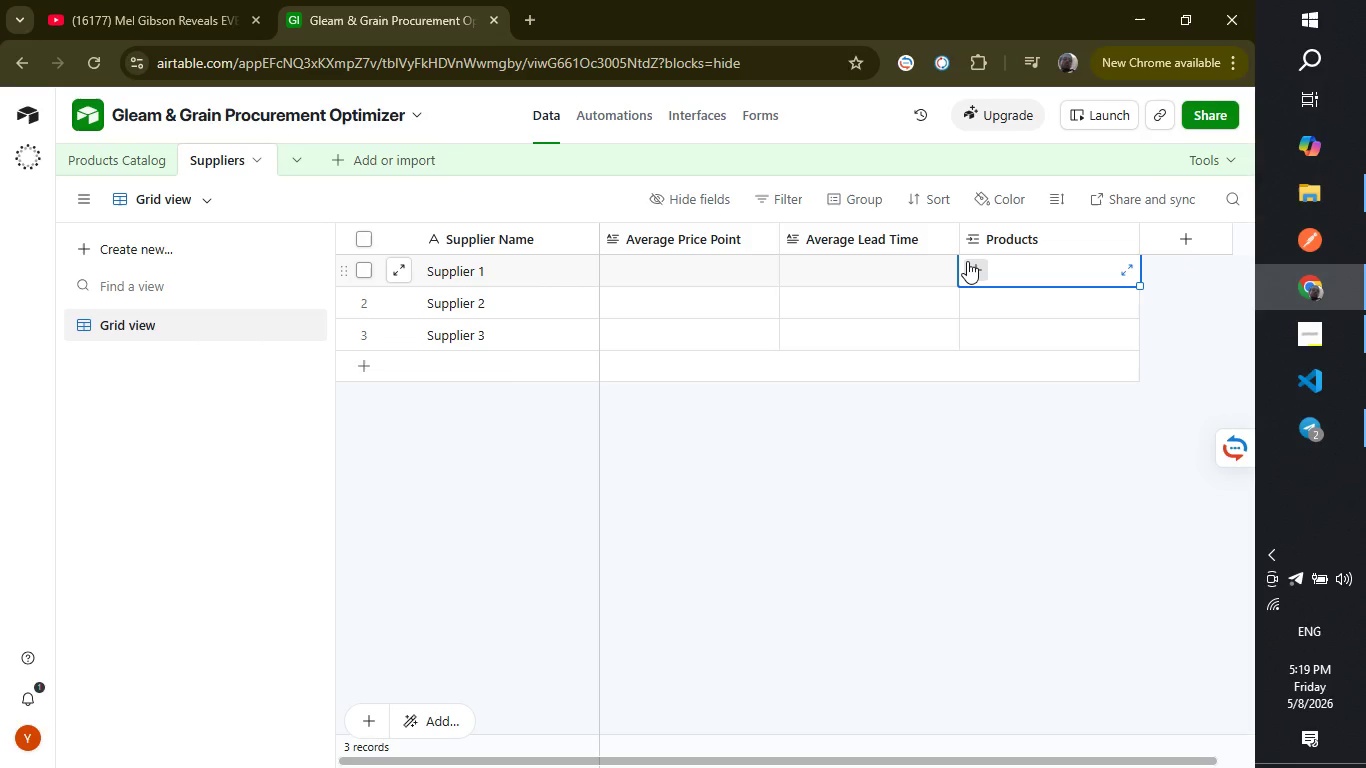 
left_click([972, 261])
 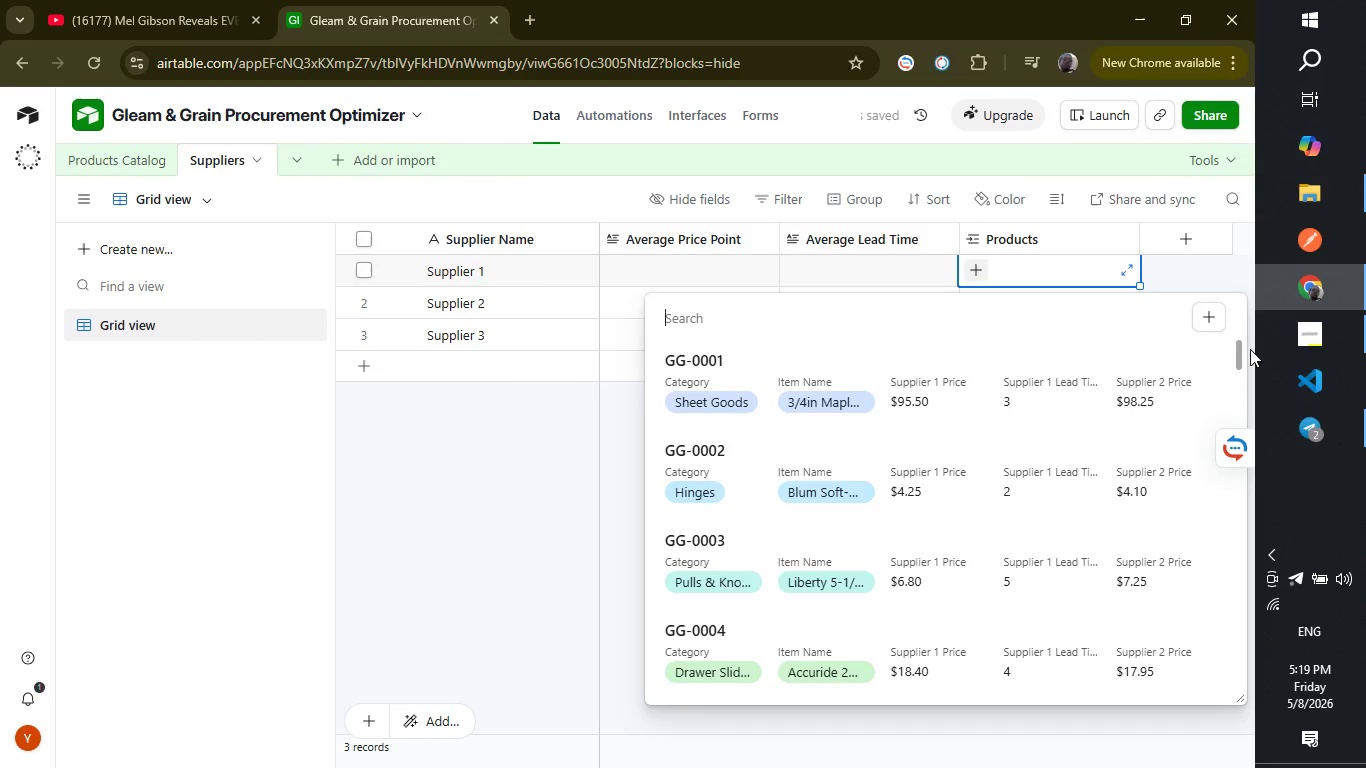 
left_click_drag(start_coordinate=[1237, 351], to_coordinate=[1219, 764])
 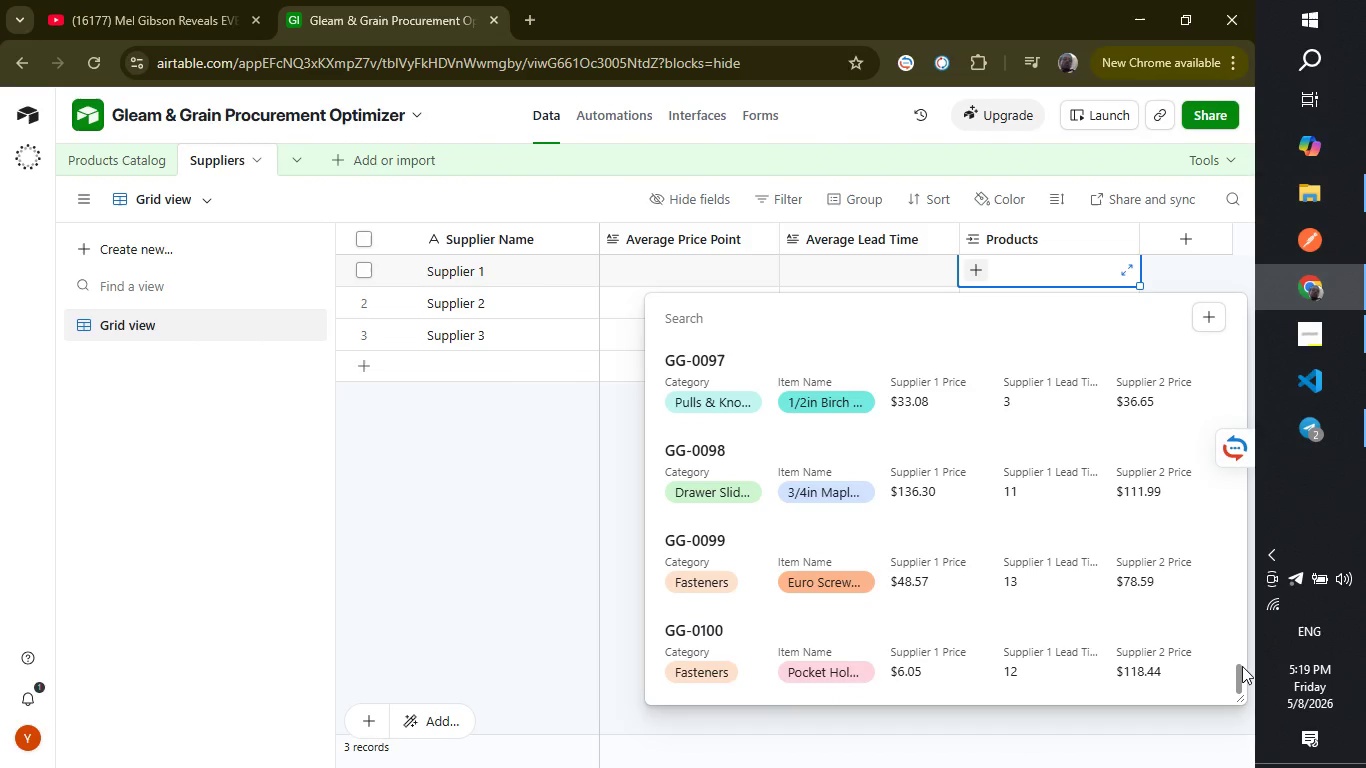 
left_click_drag(start_coordinate=[1242, 666], to_coordinate=[1275, 281])
 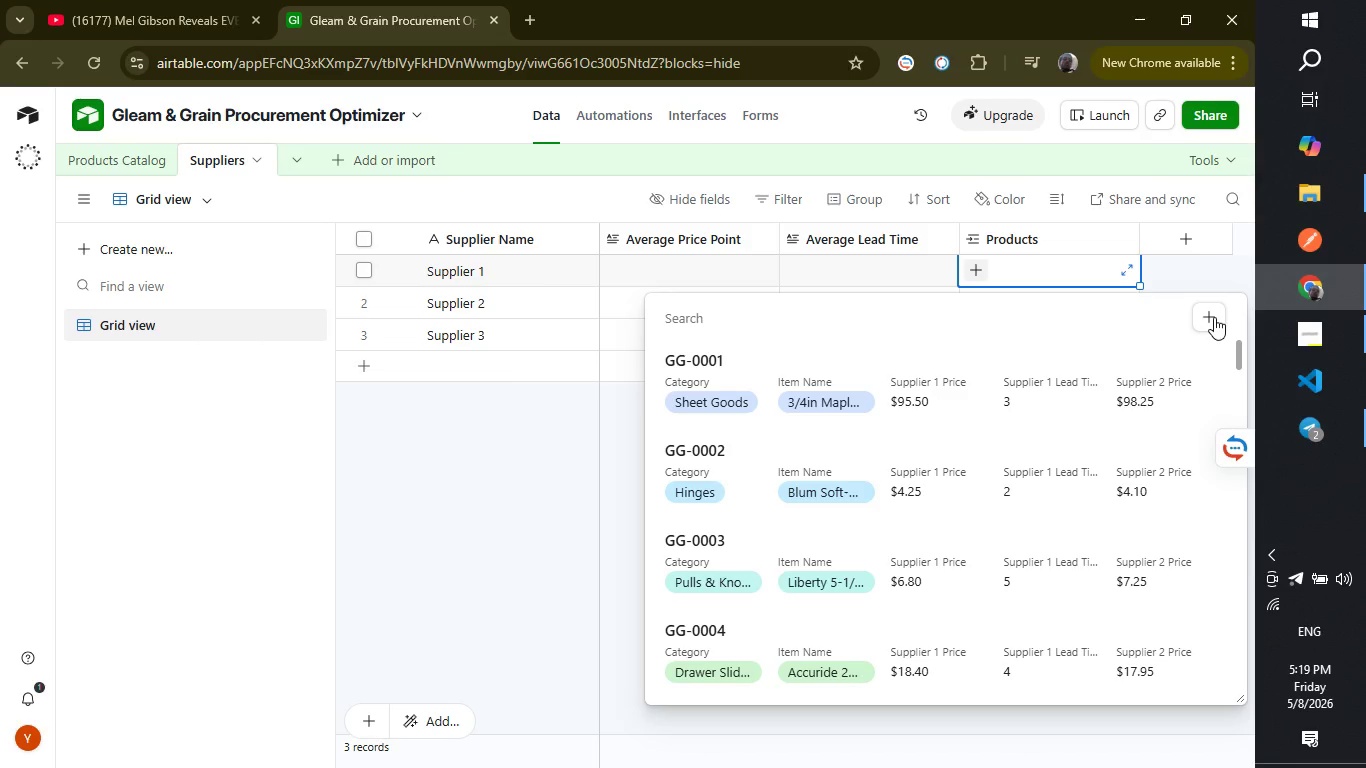 
left_click([1214, 317])
 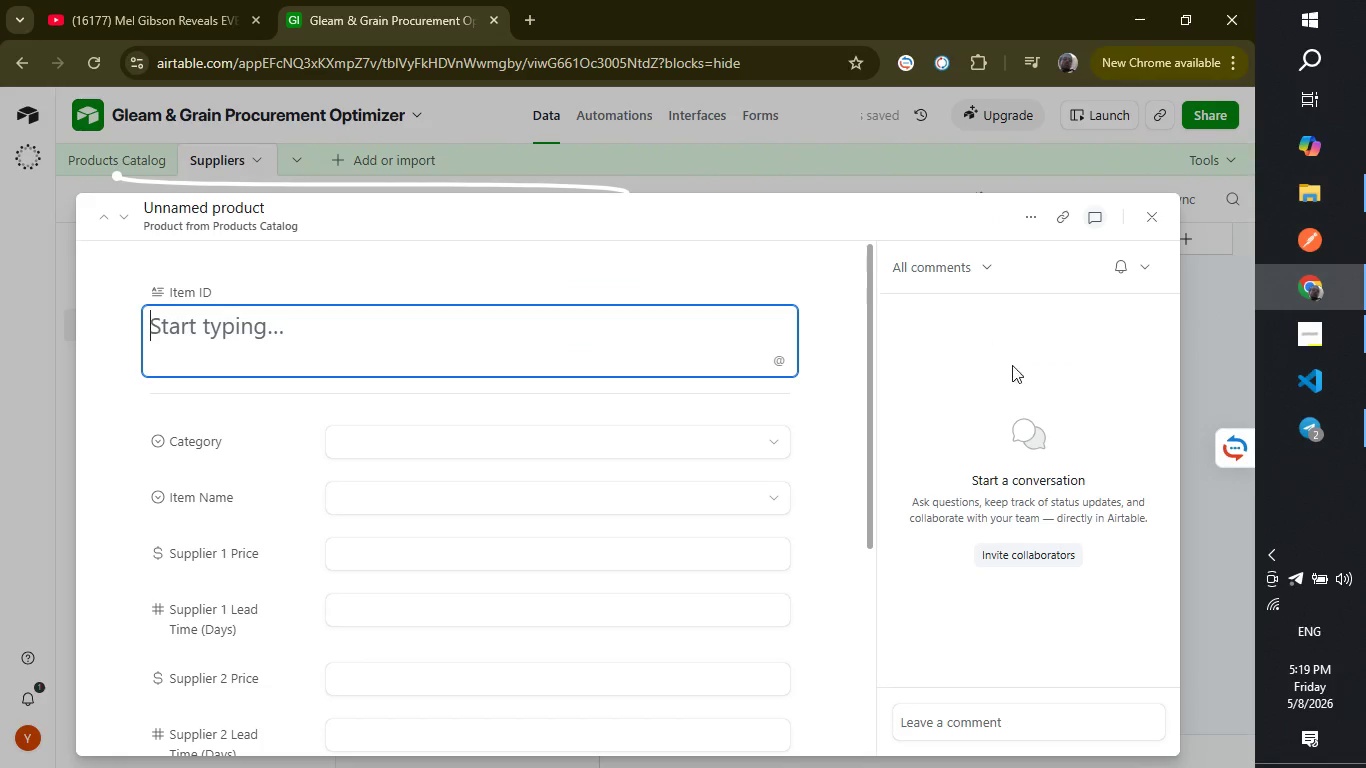 
wait(8.31)
 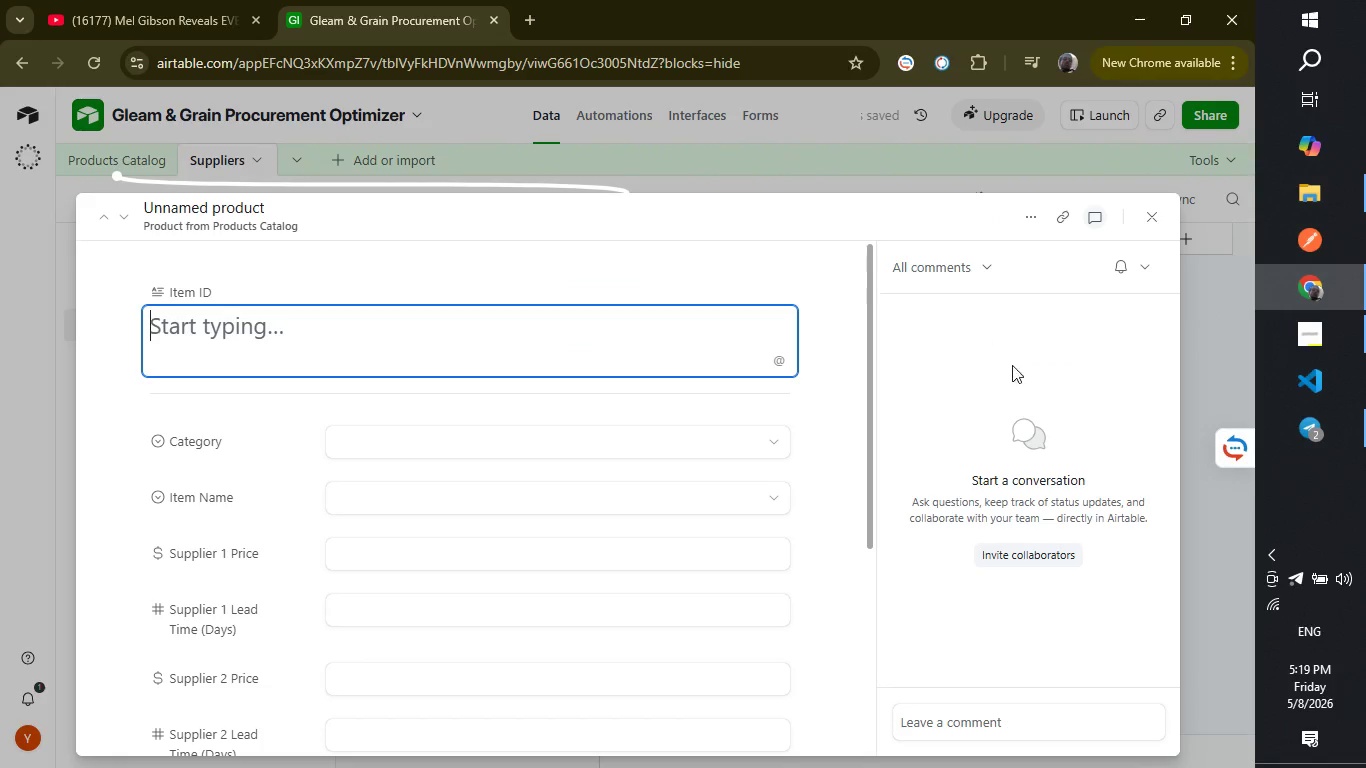 
left_click_drag(start_coordinate=[868, 370], to_coordinate=[867, 641])
 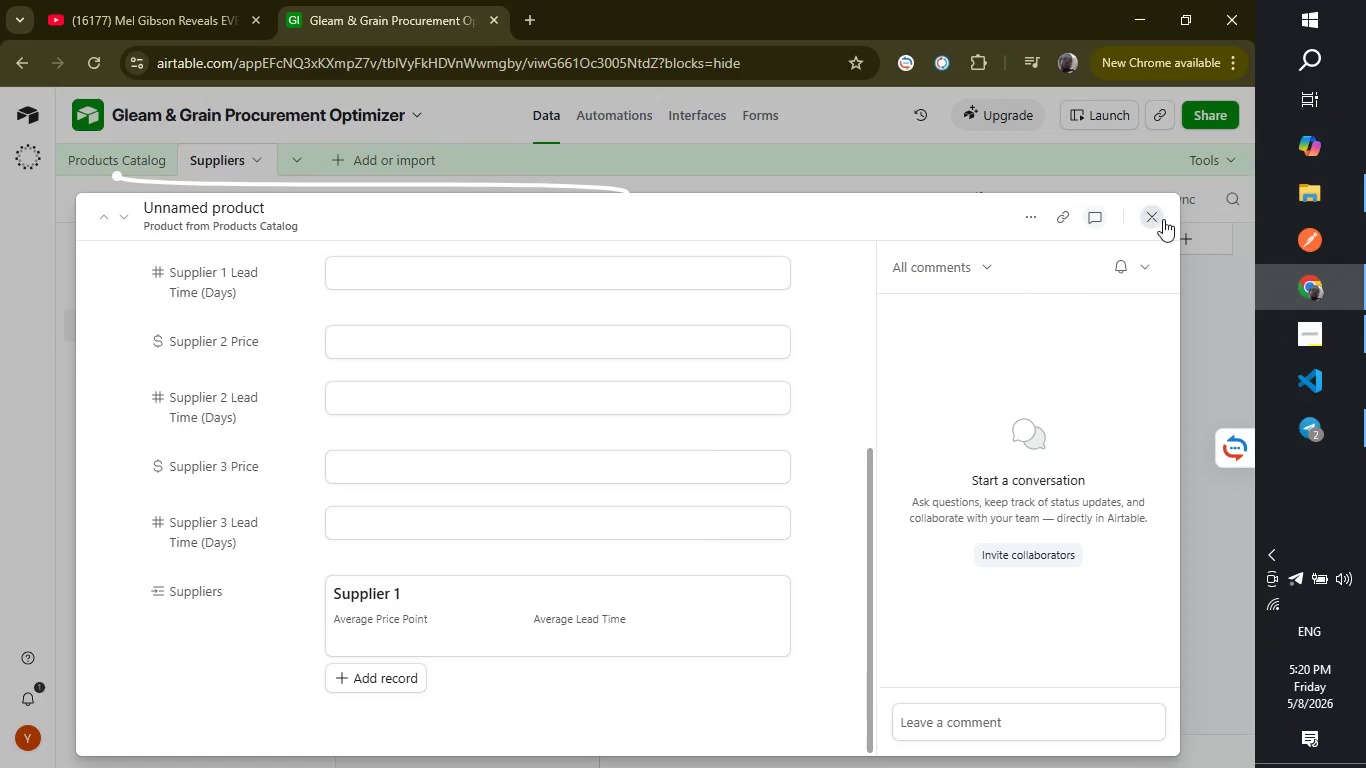 
left_click([1163, 219])
 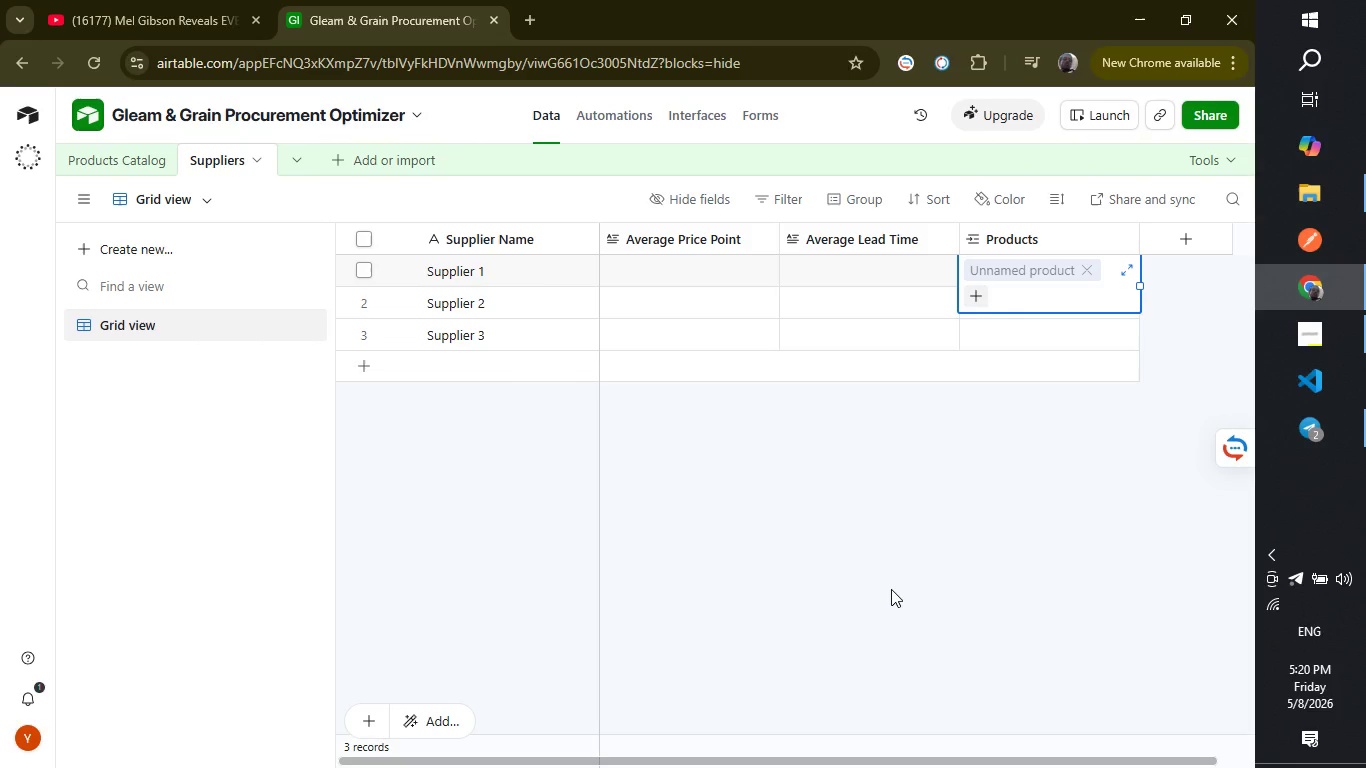 
wait(37.09)
 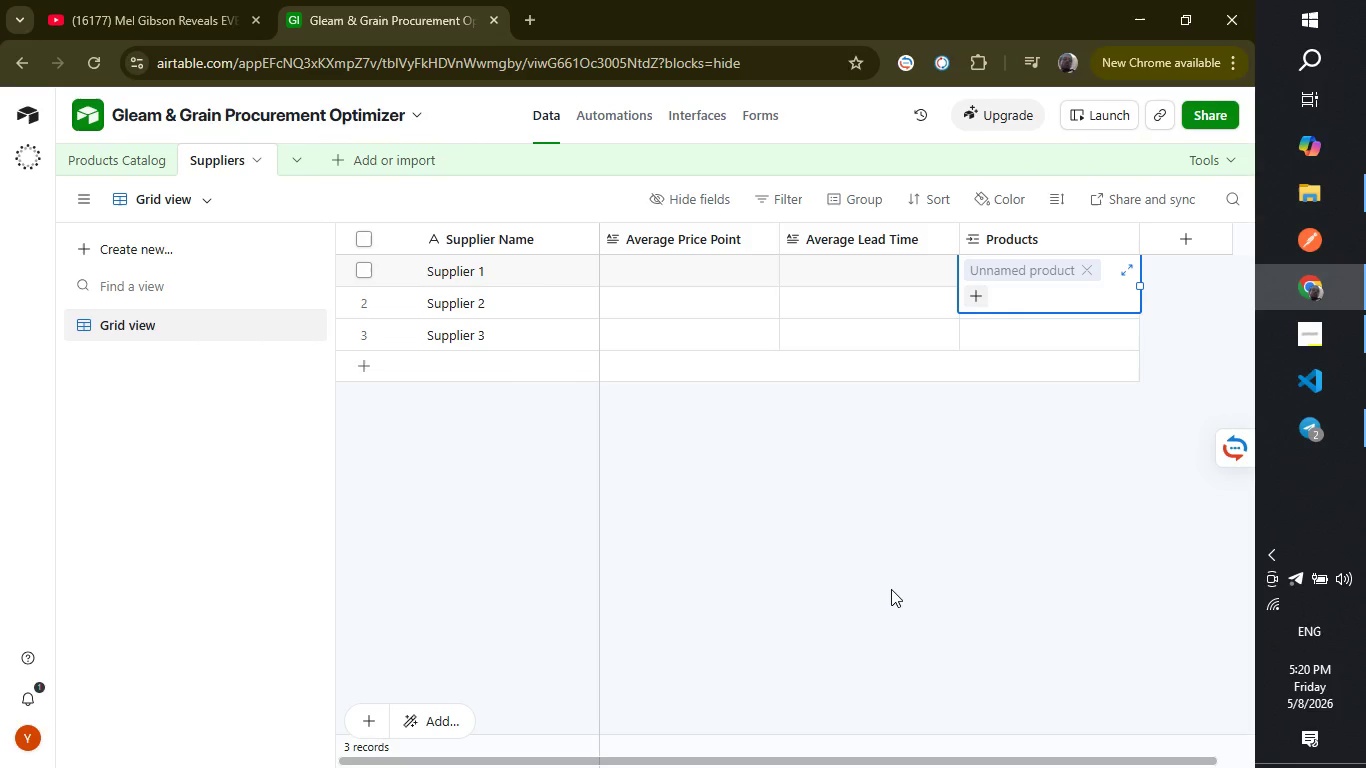 
left_click([723, 237])
 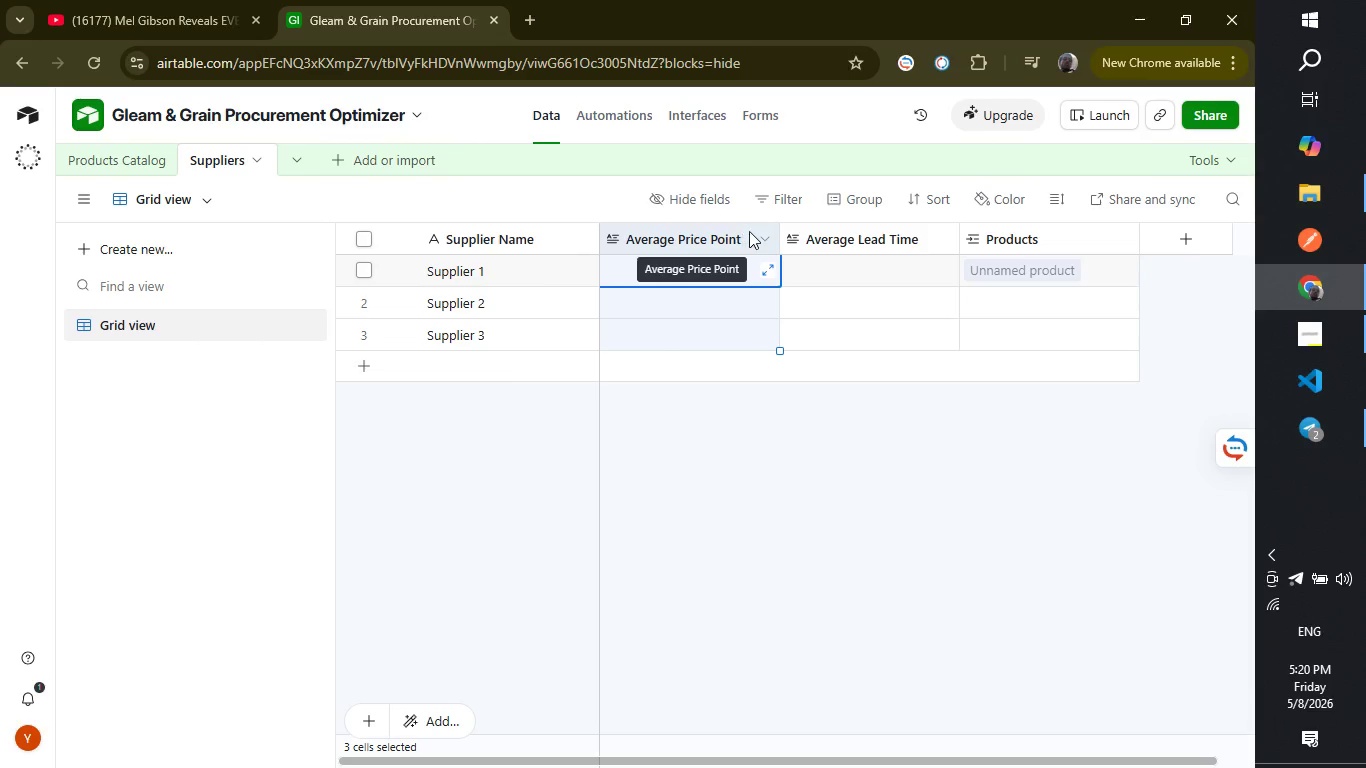 
left_click([750, 233])
 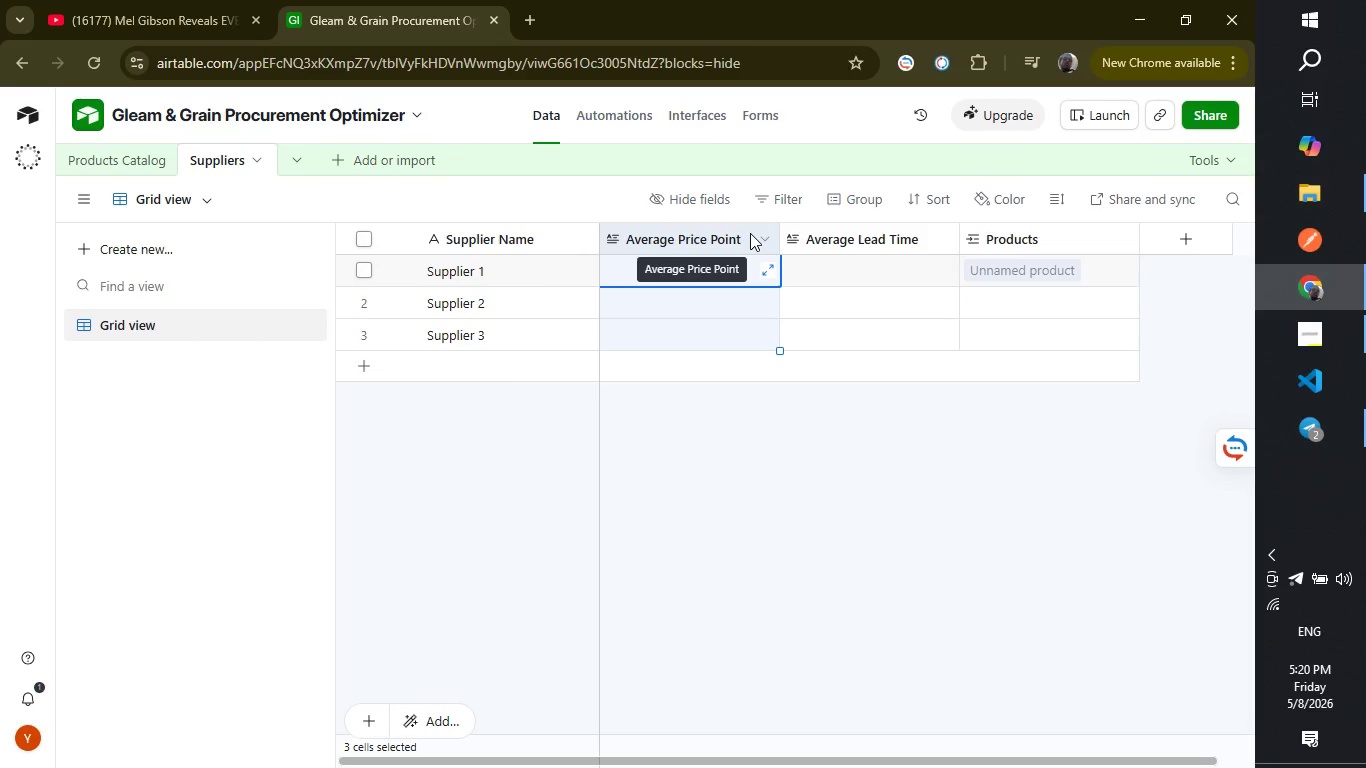 
double_click([750, 233])
 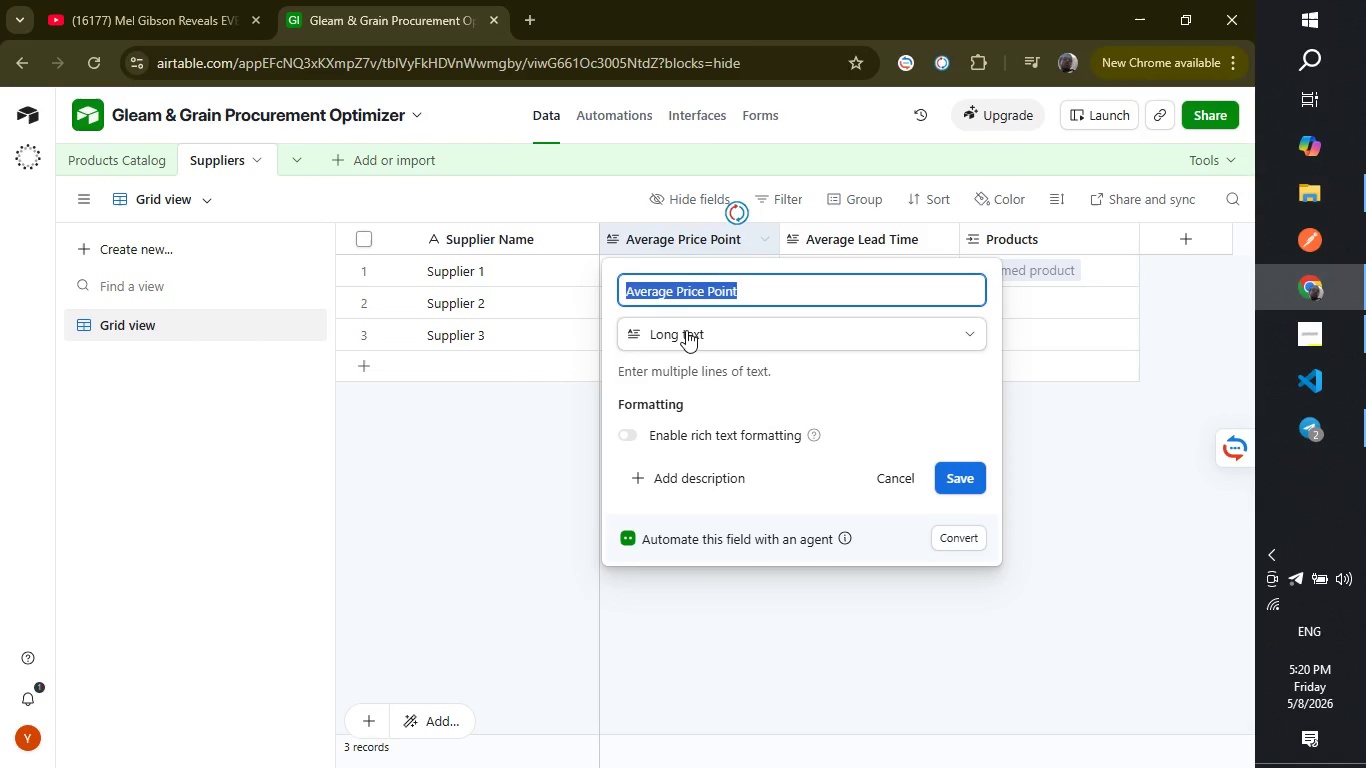 
left_click([686, 330])
 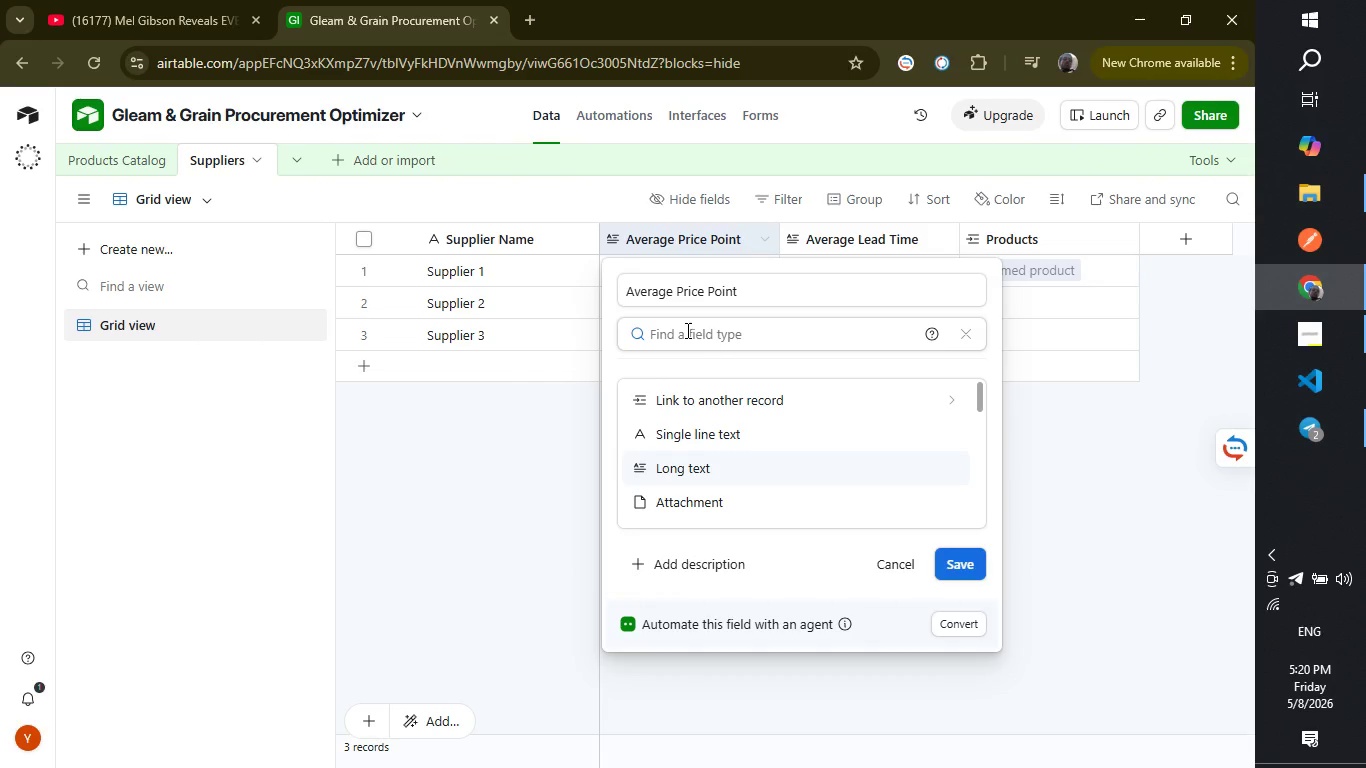 
key(F)
 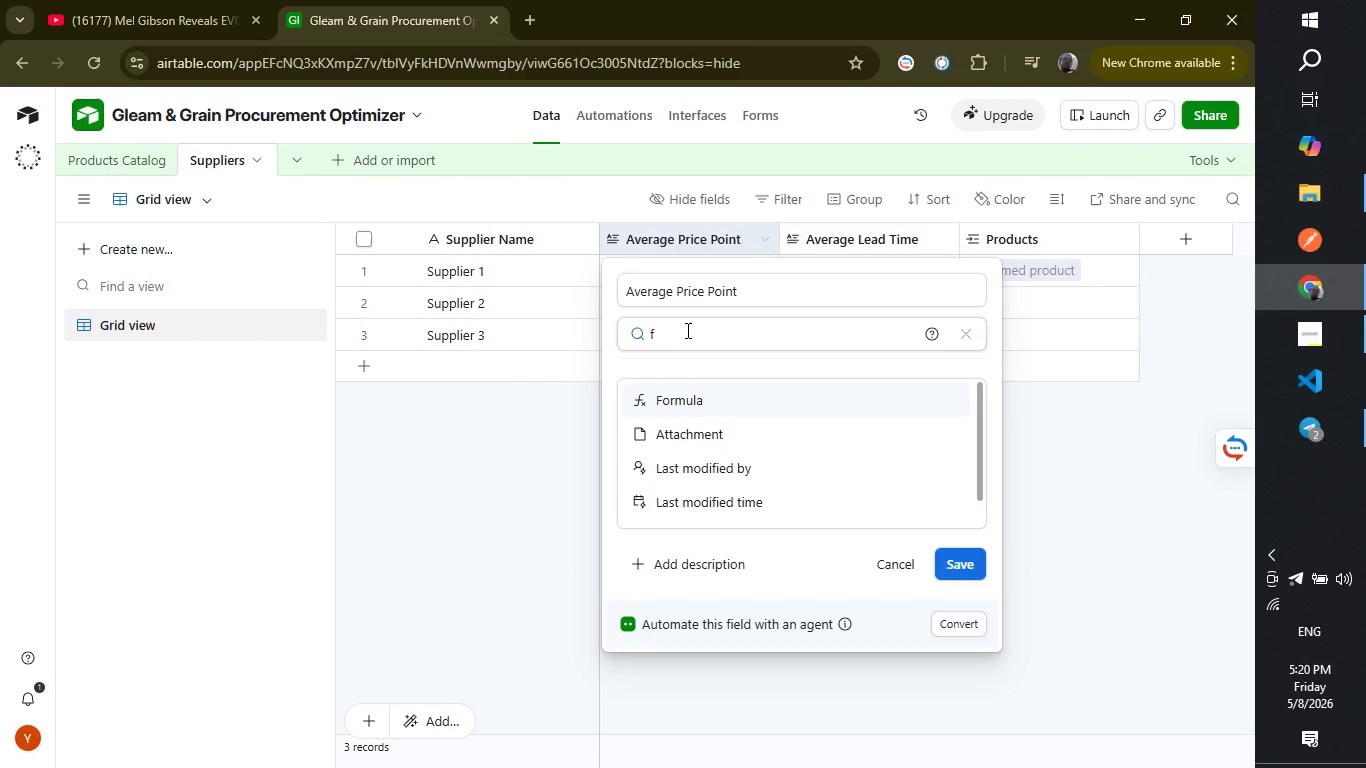 
key(Enter)
 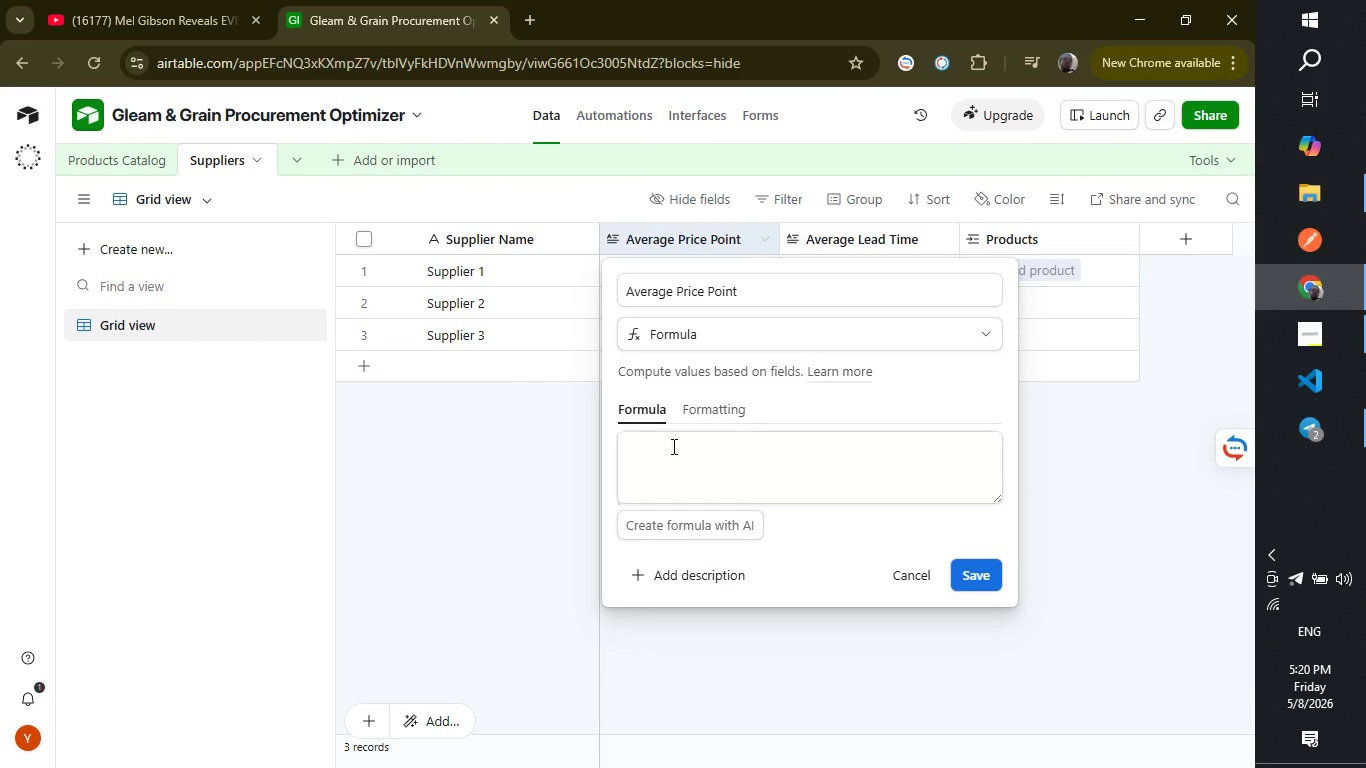 
left_click([672, 445])
 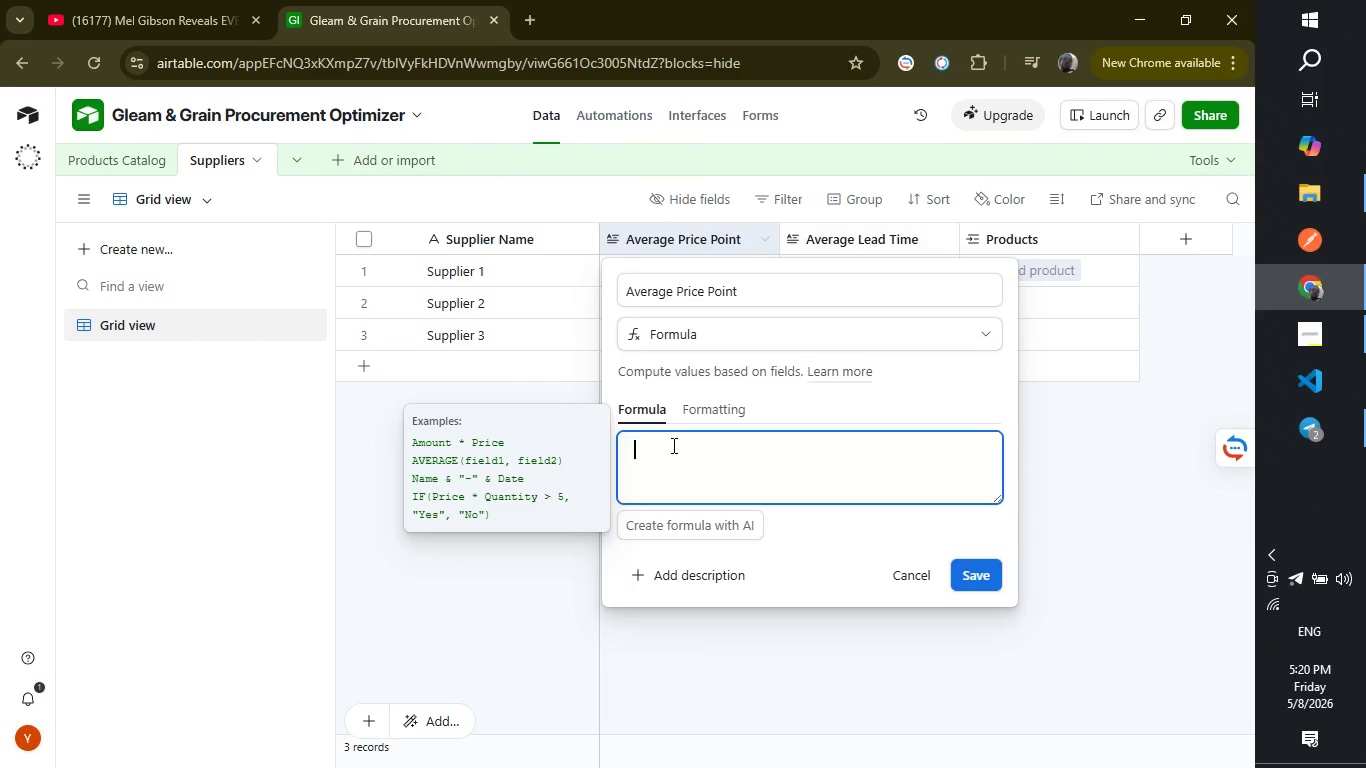 
key(Shift+ShiftLeft)
 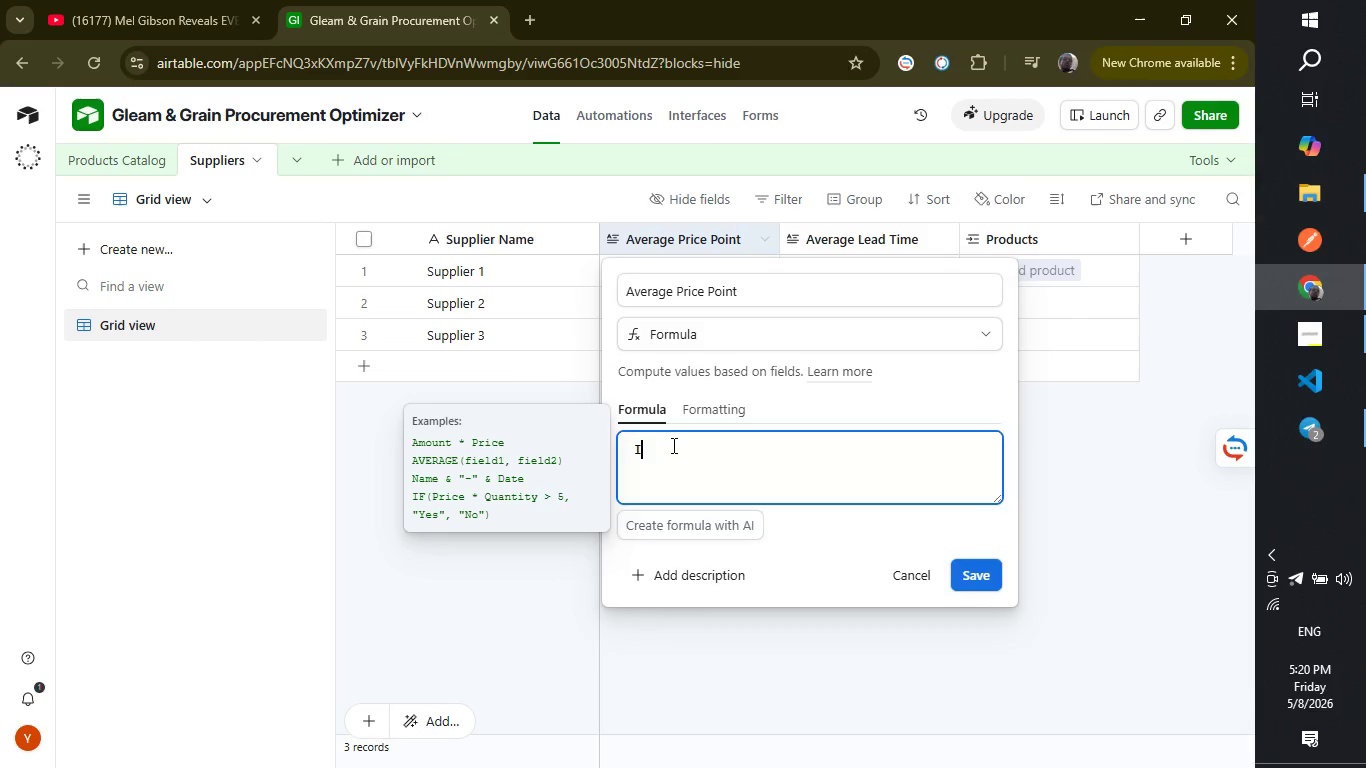 
key(Shift+I)
 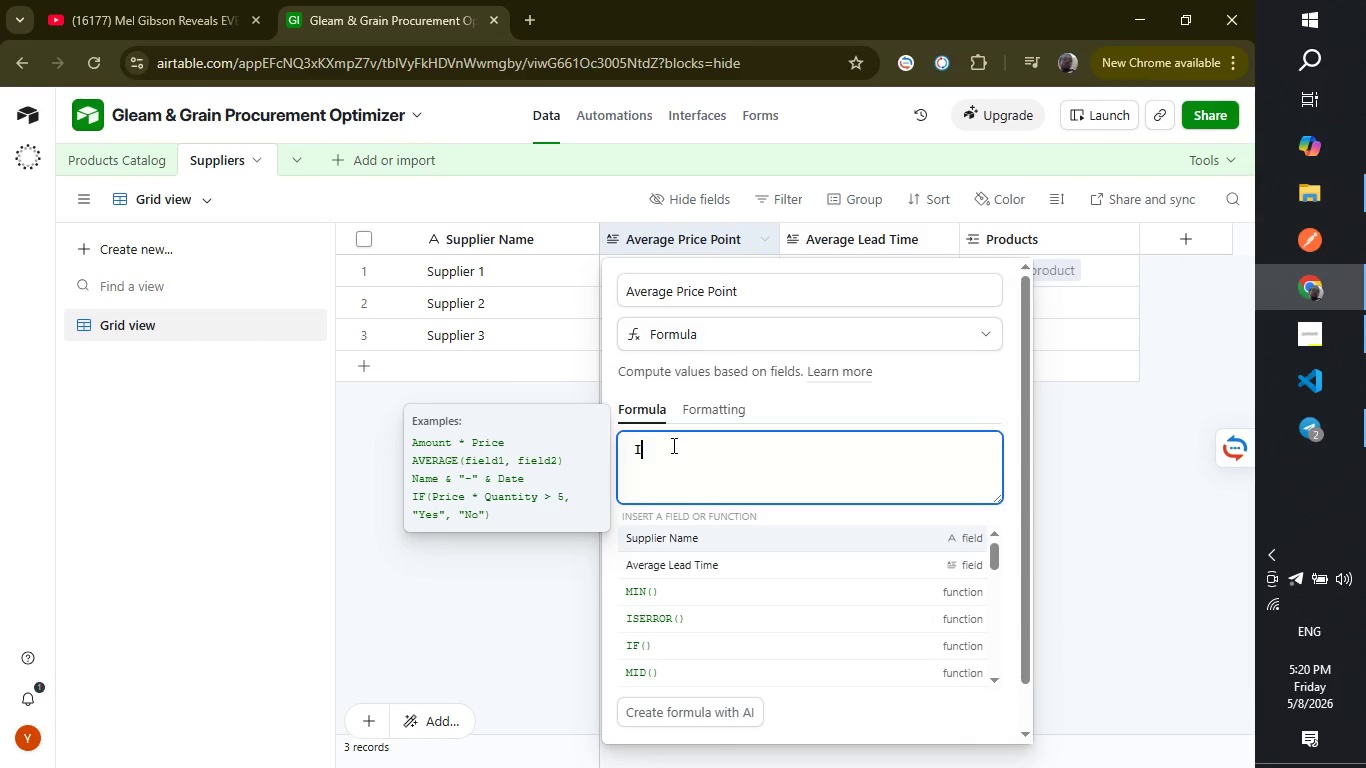 
key(Shift+ShiftRight)
 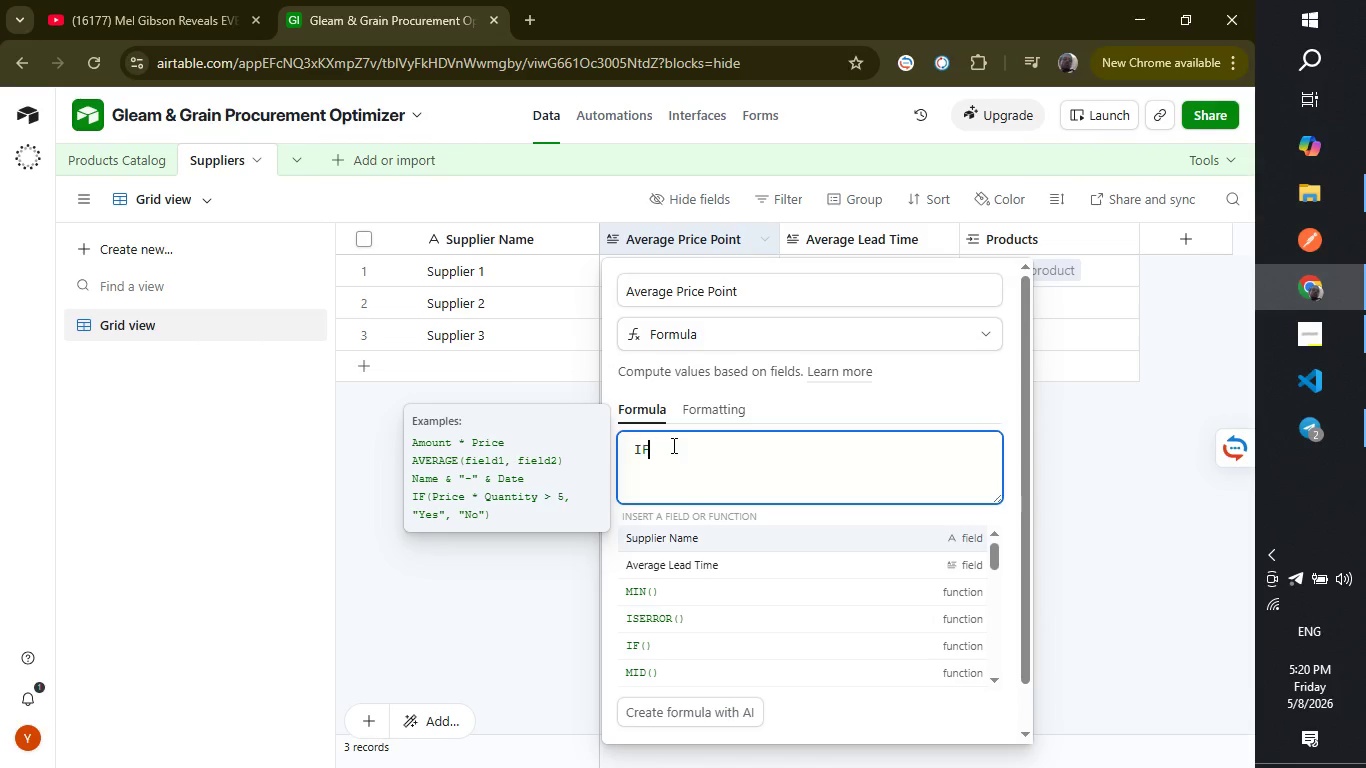 
key(Shift+F)
 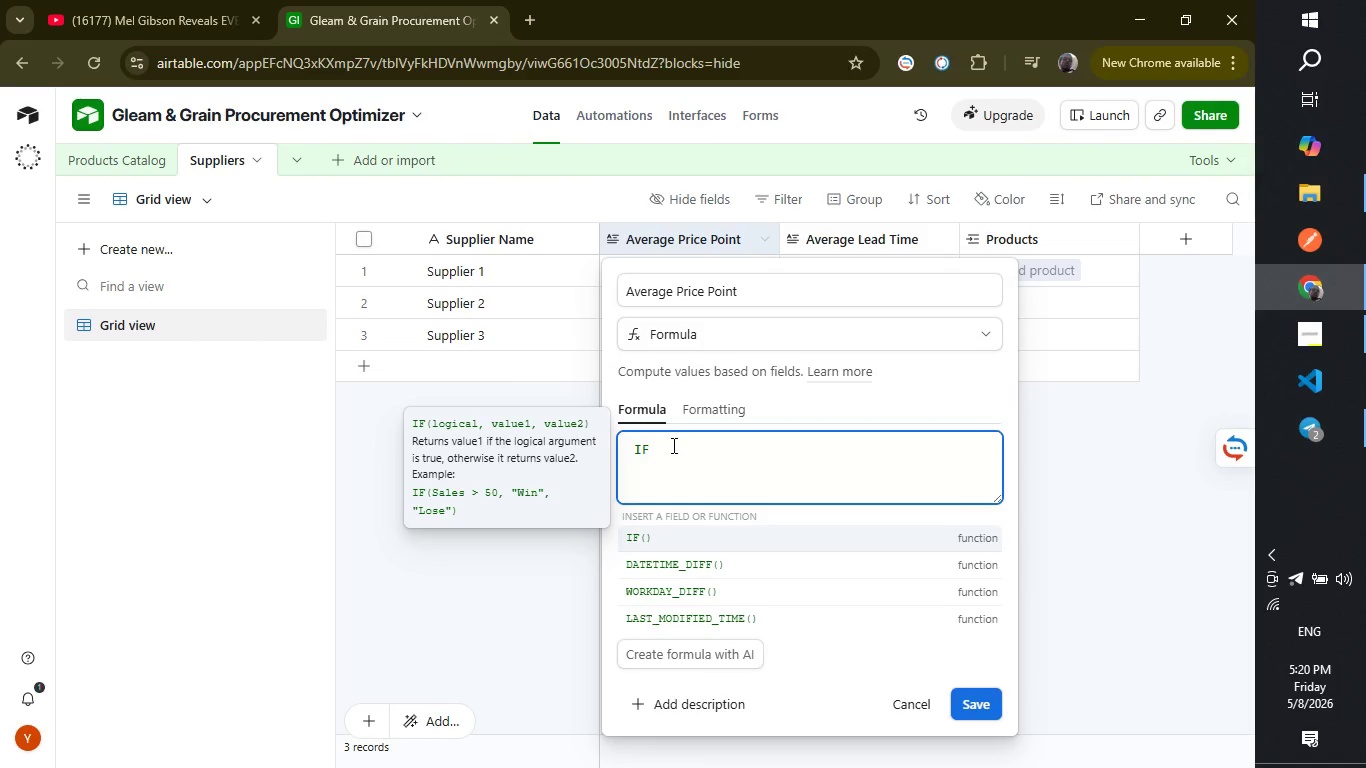 
key(Shift+ShiftLeft)
 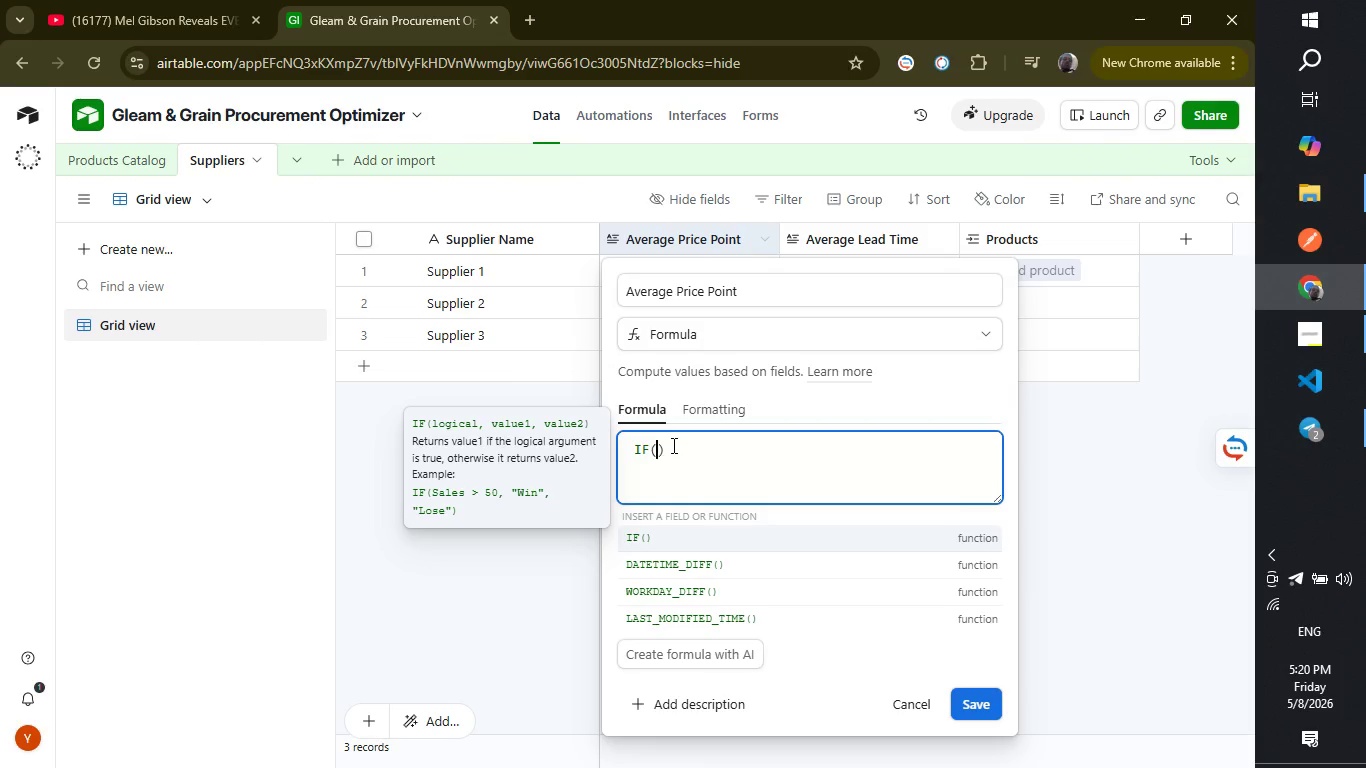 
key(Shift+9)
 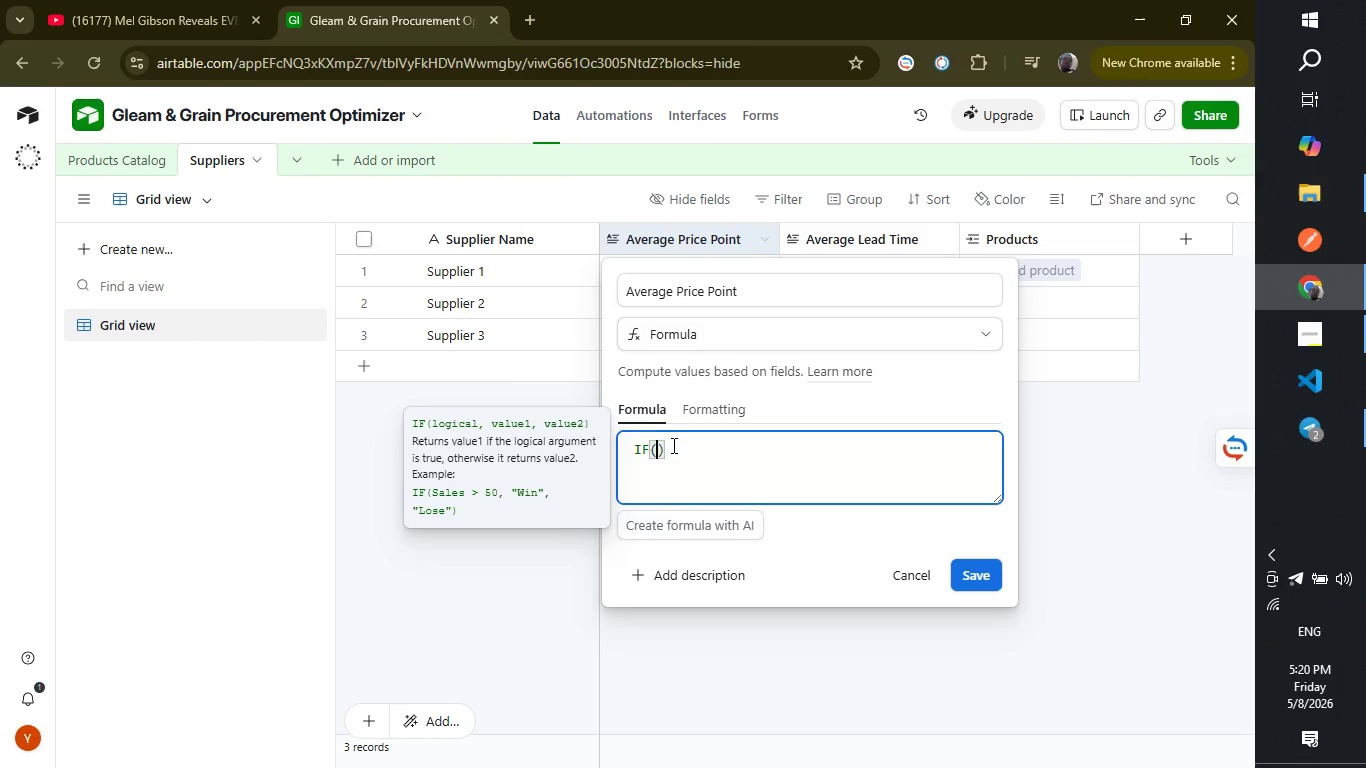 
key(Enter)
 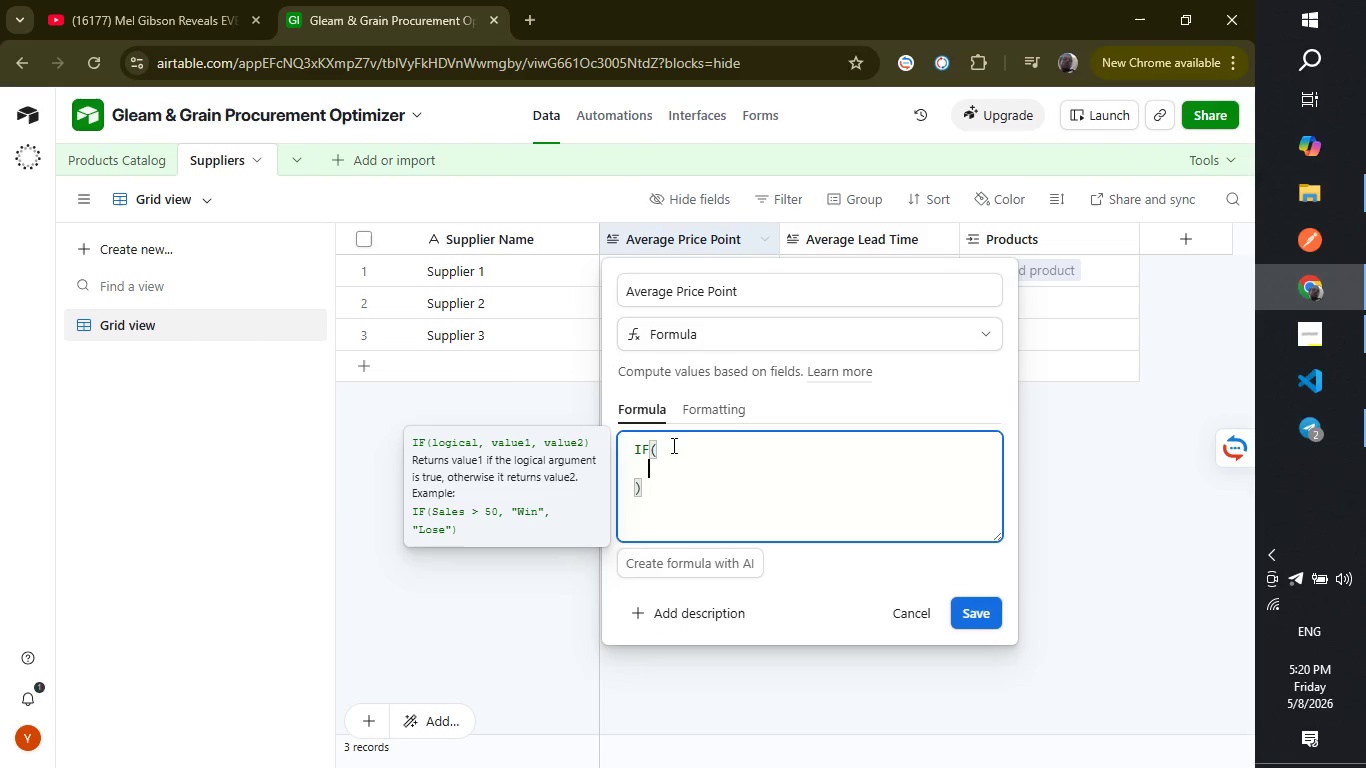 
type({Supplier Name)
 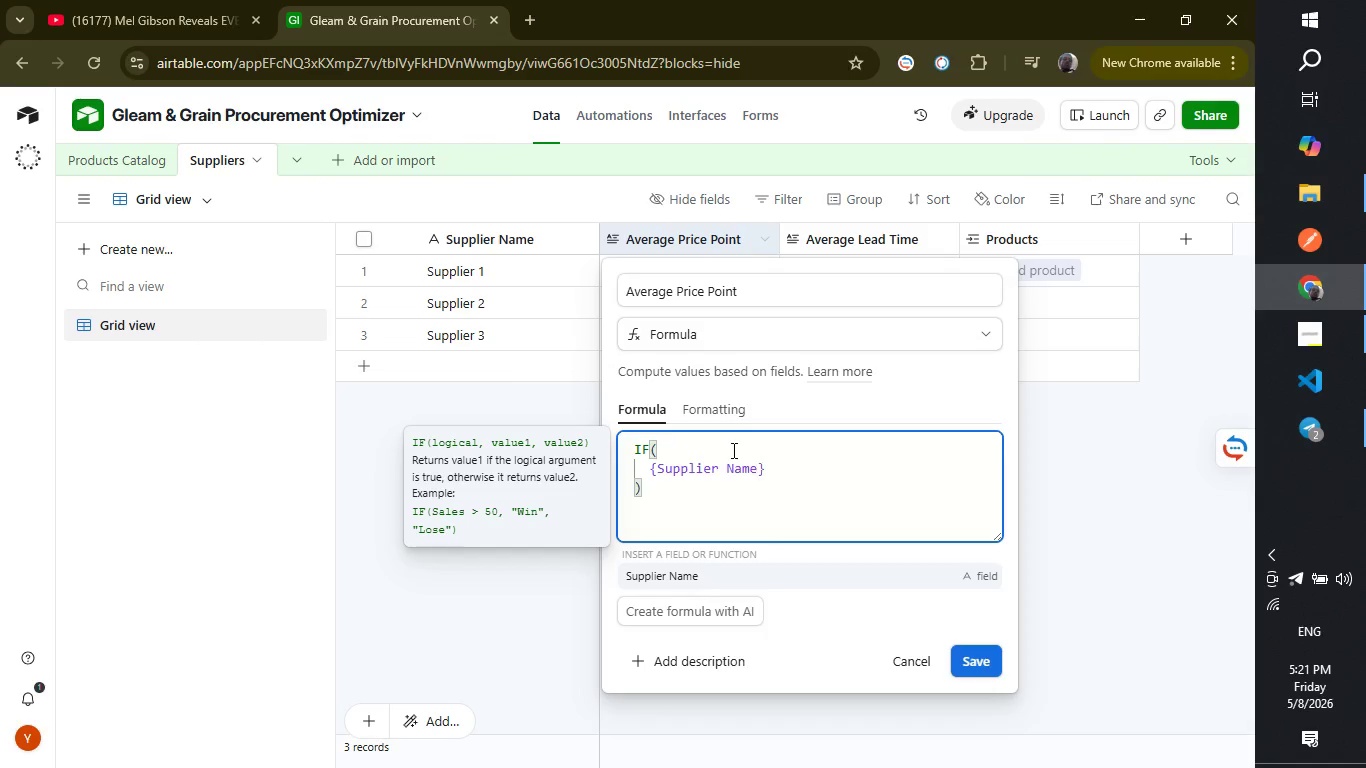 
left_click([790, 460])
 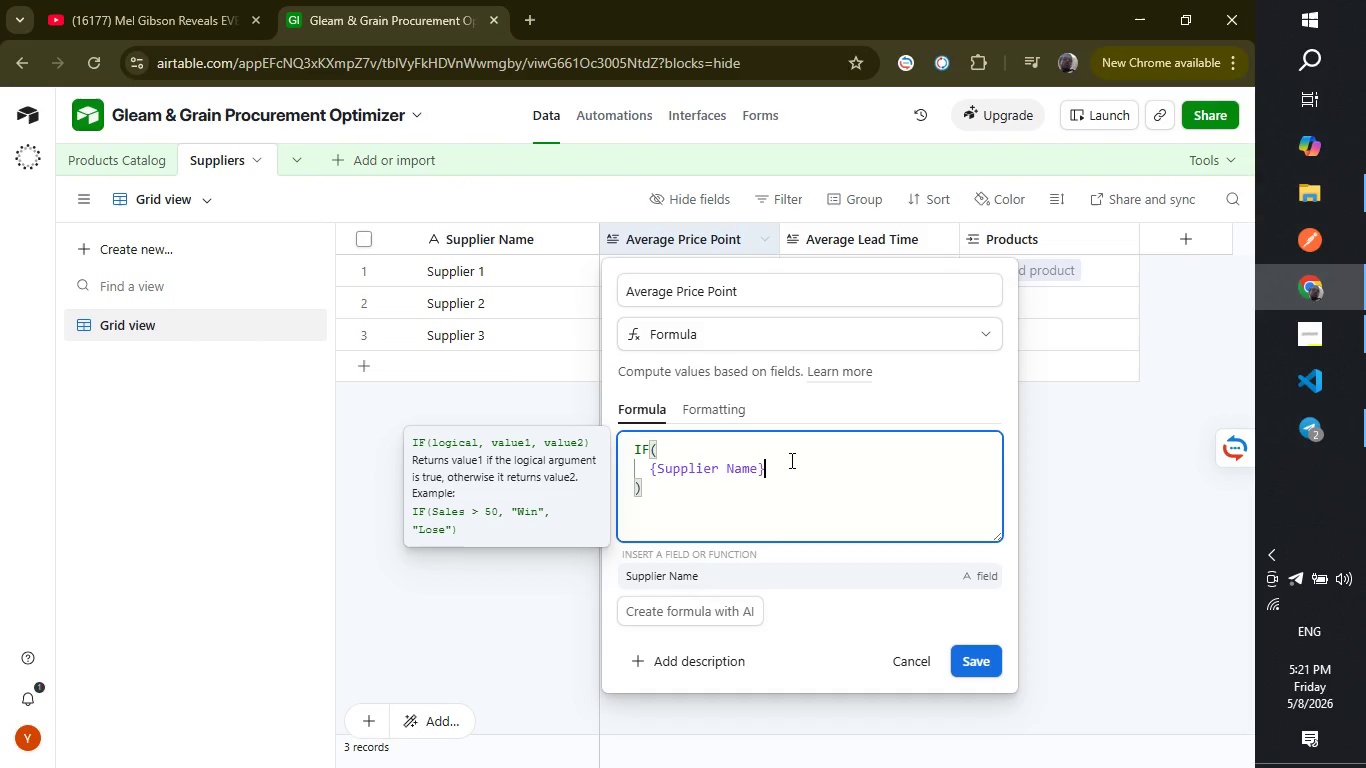 
type( = "su)
key(Backspace)
key(Backspace)
type(Supplier 1)
 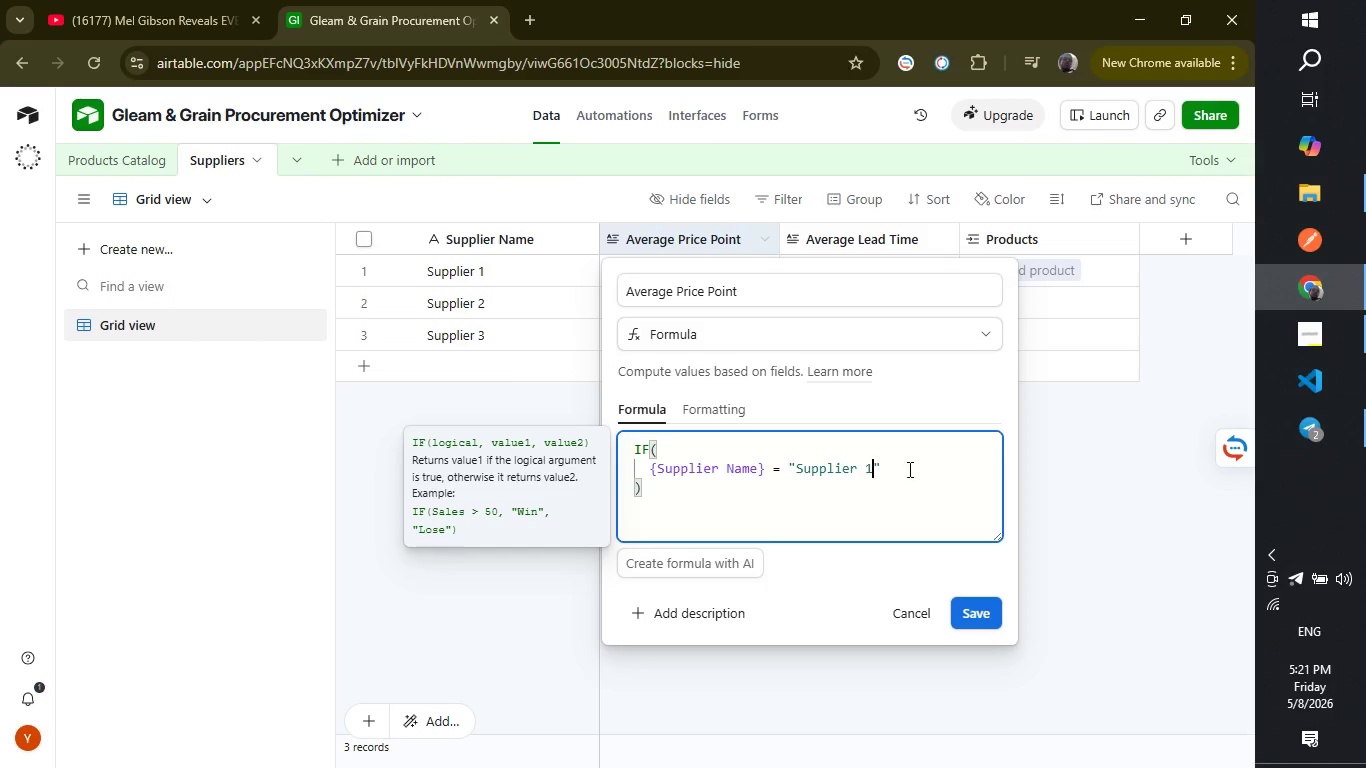 
left_click([908, 469])
 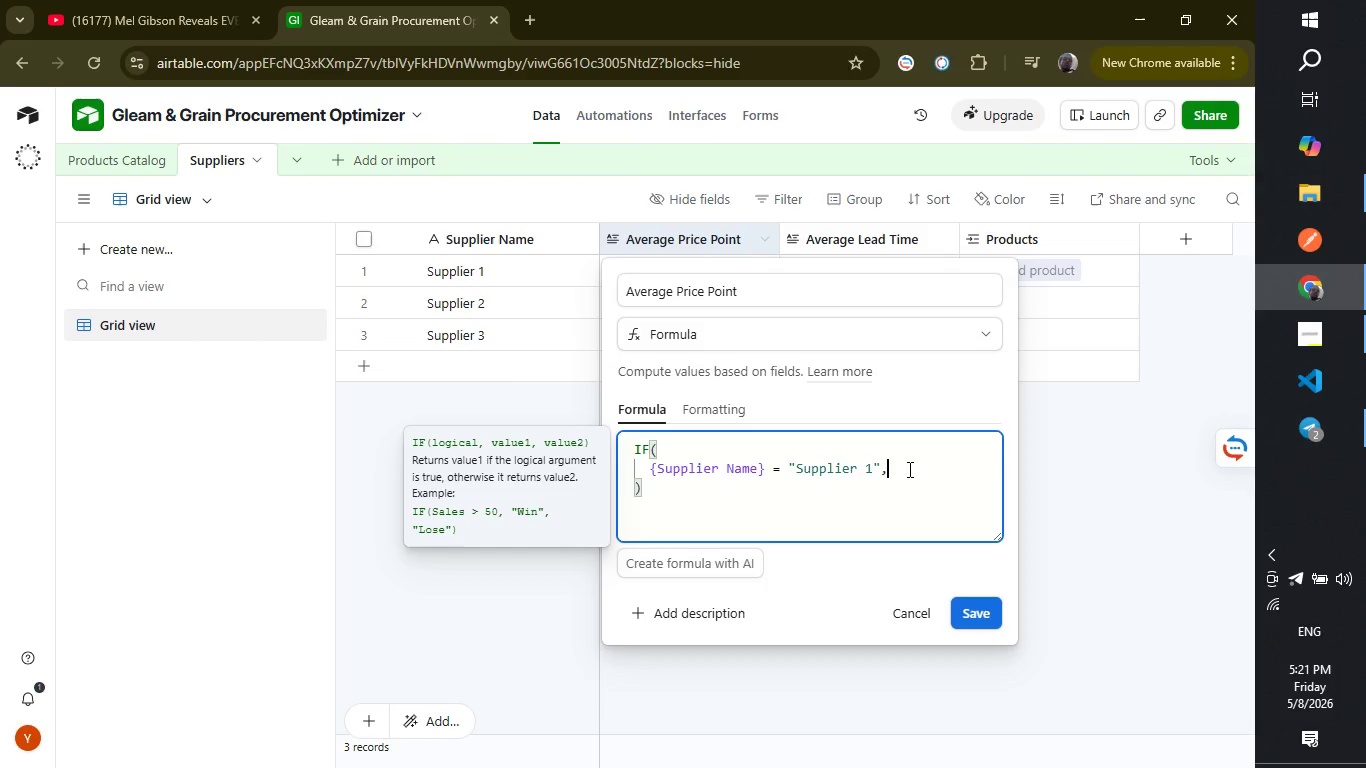 
key(Comma)
 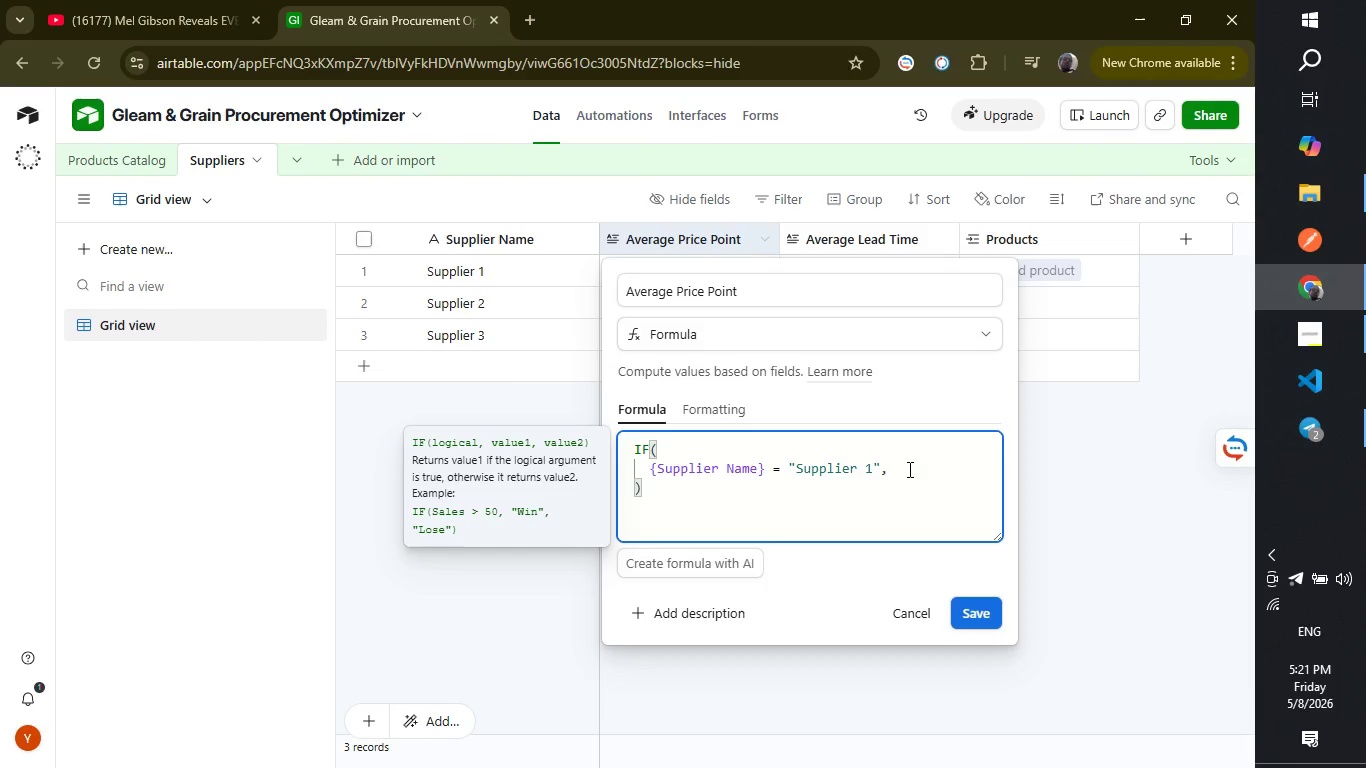 
key(Enter)
 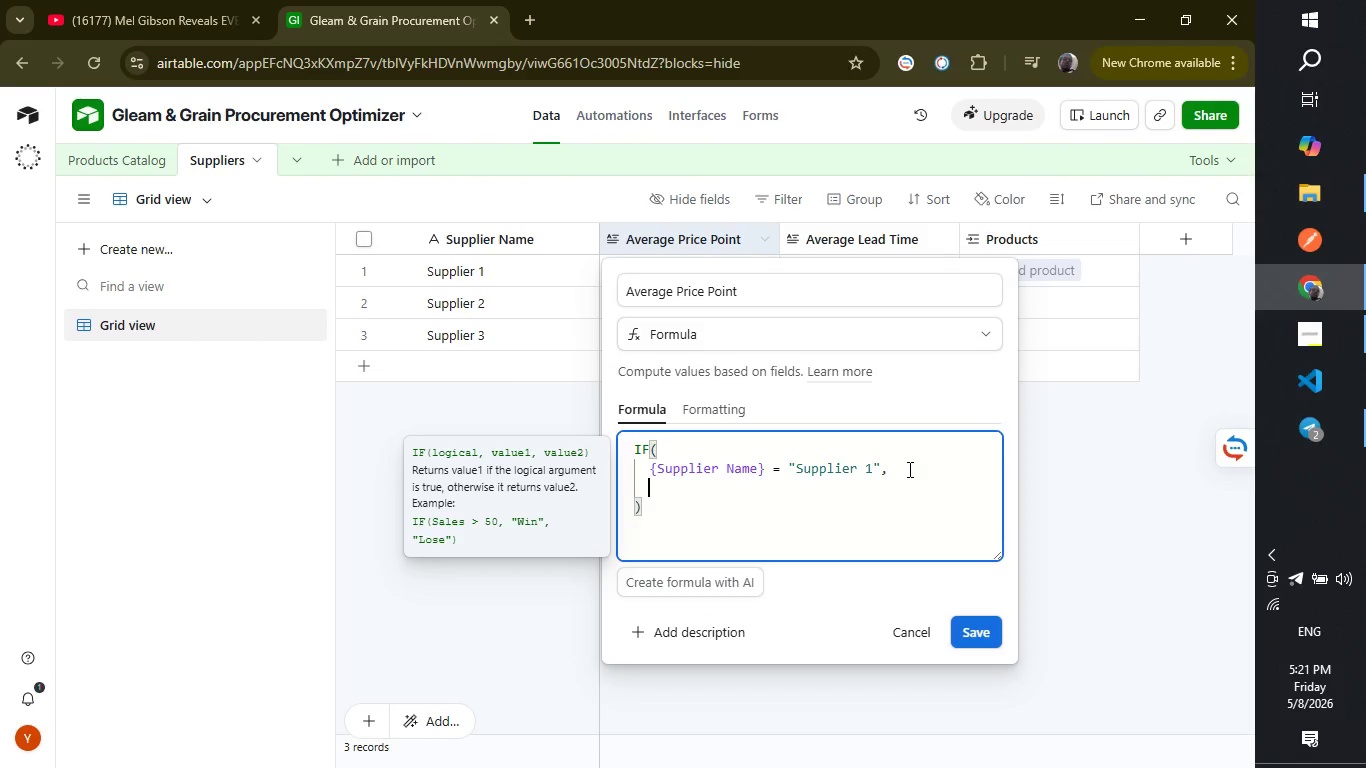 
type(AVE)
 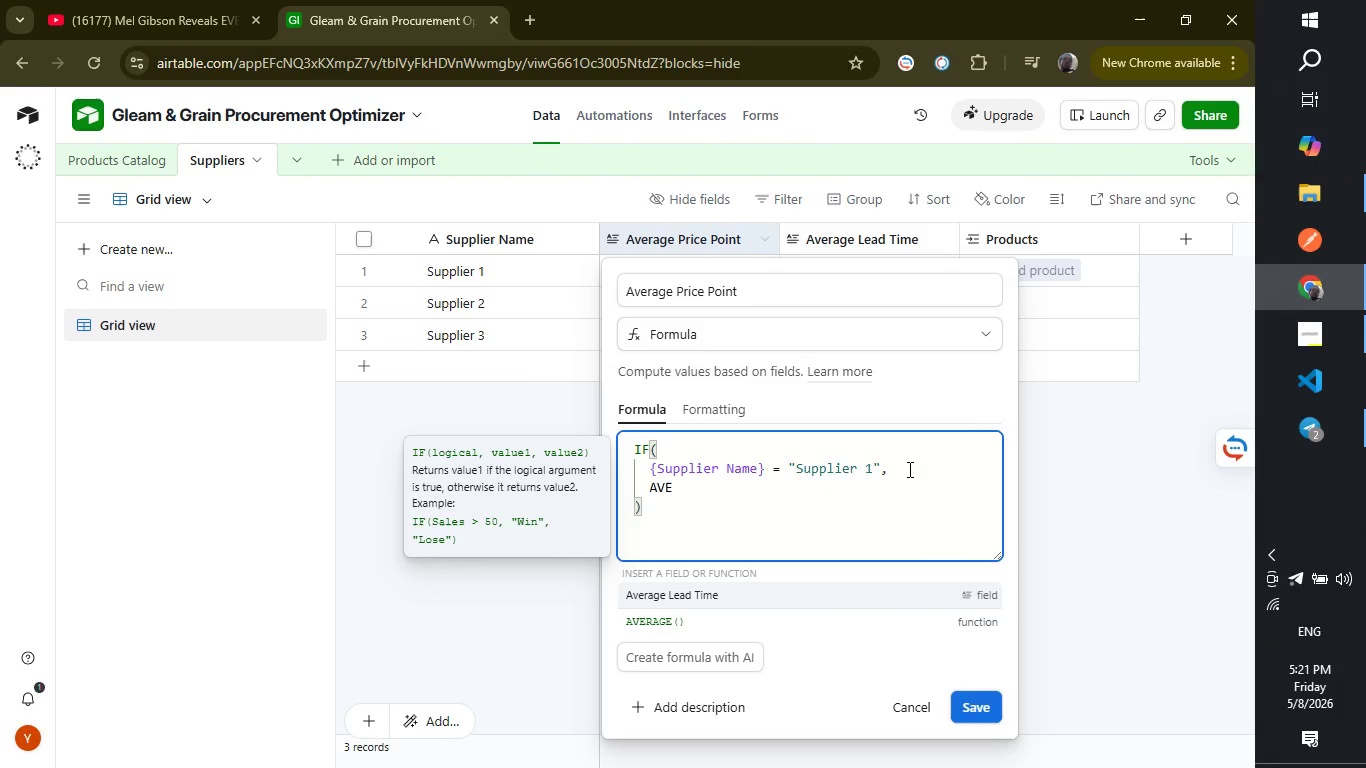 
left_click([718, 625])
 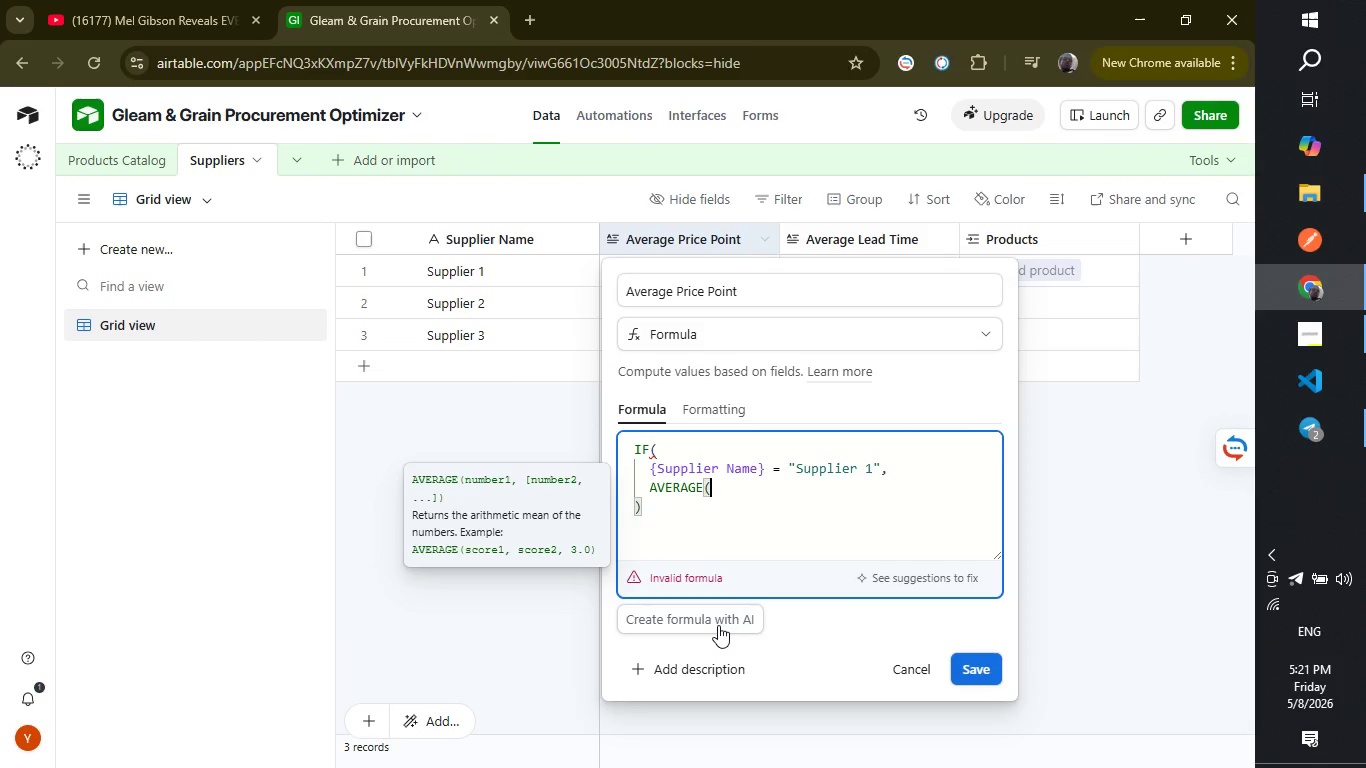 
wait(5.73)
 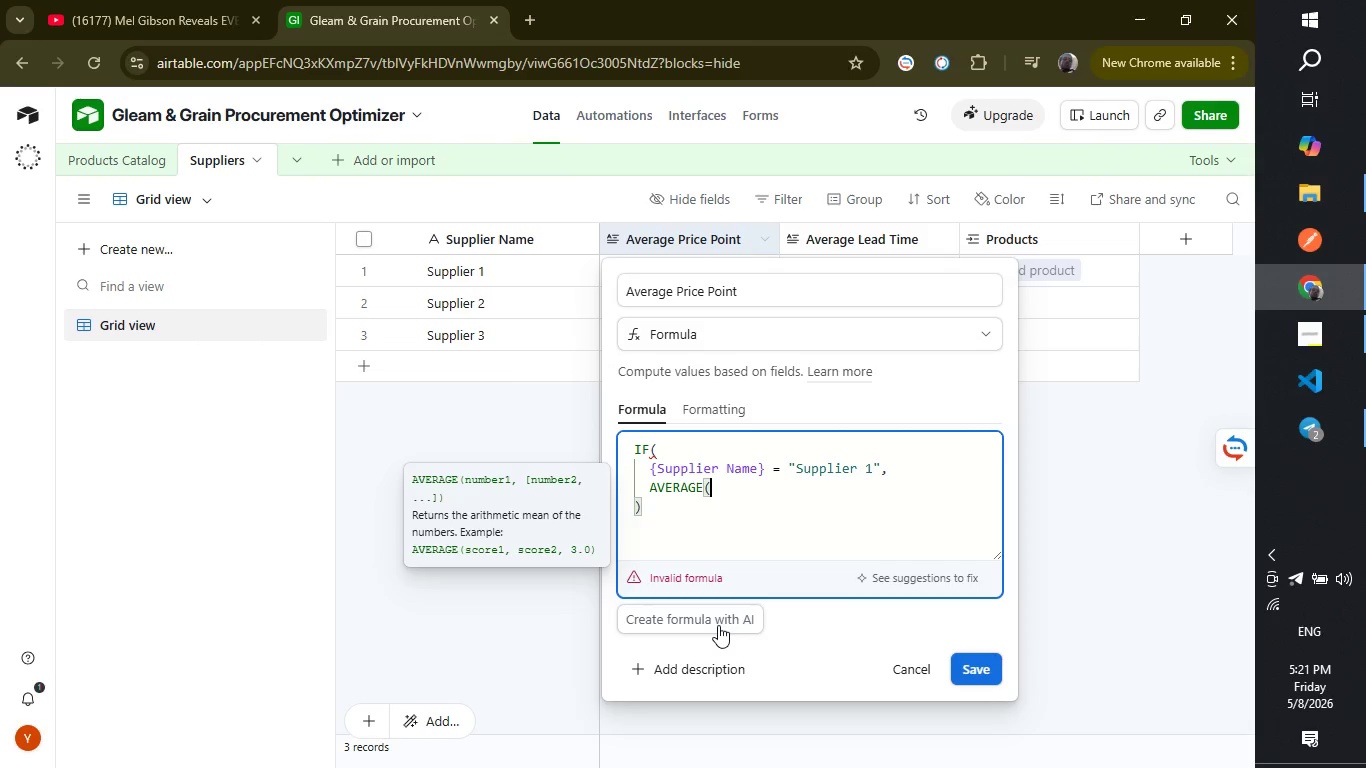 
type(values))
 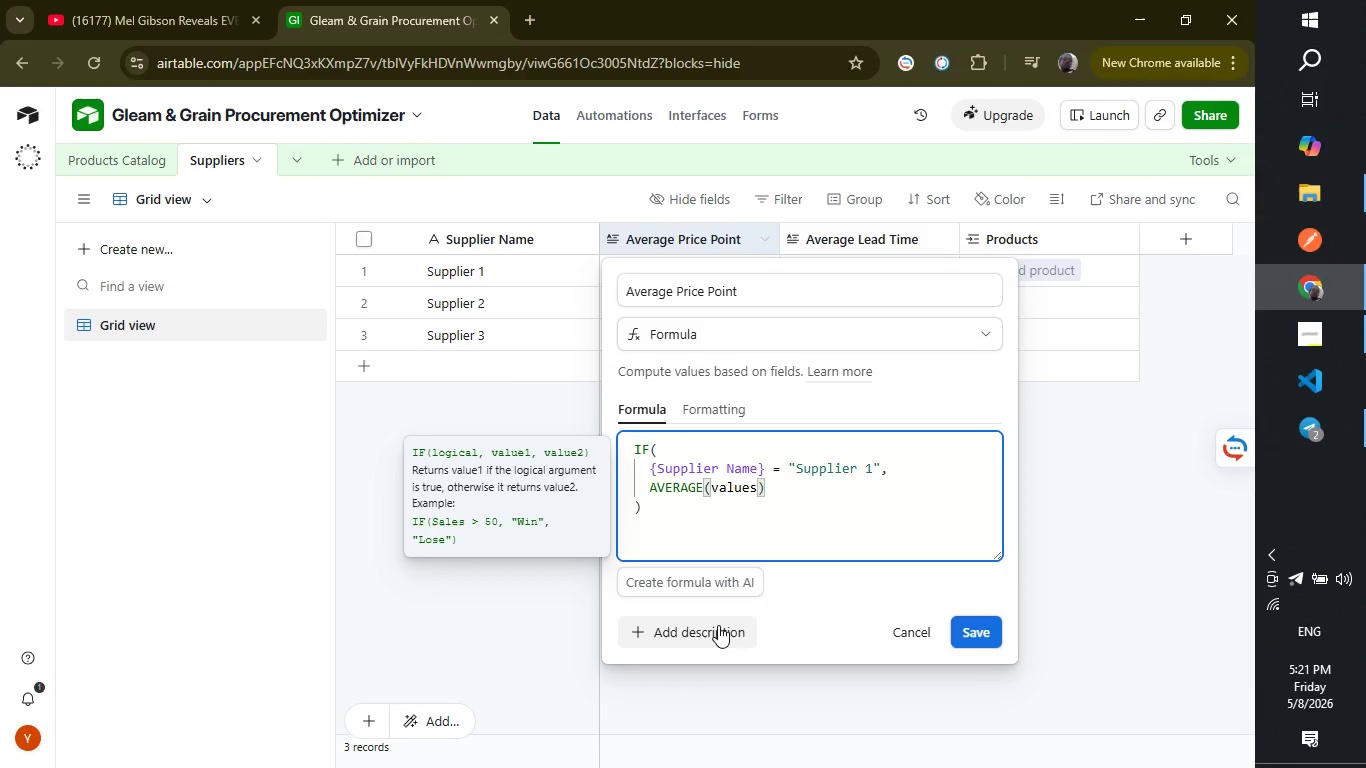 
key(Comma)
 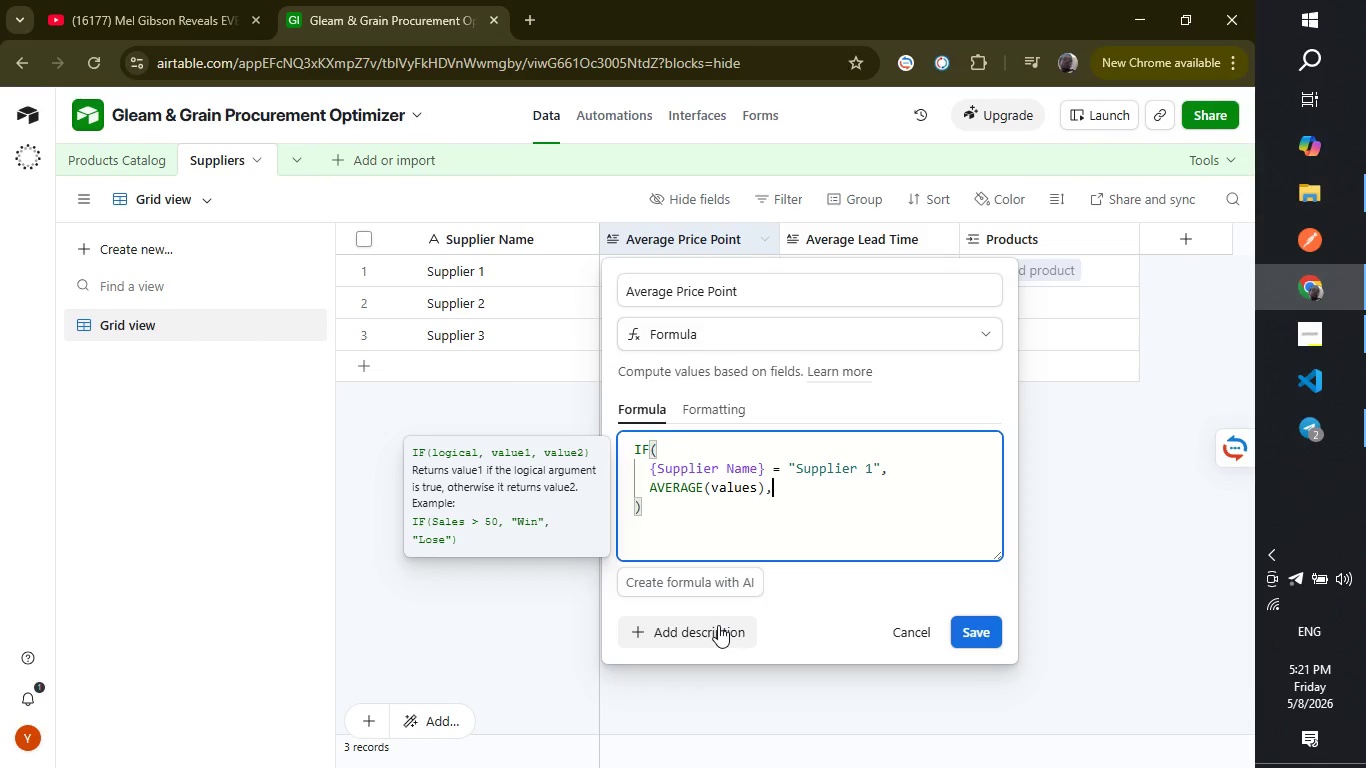 
key(Enter)
 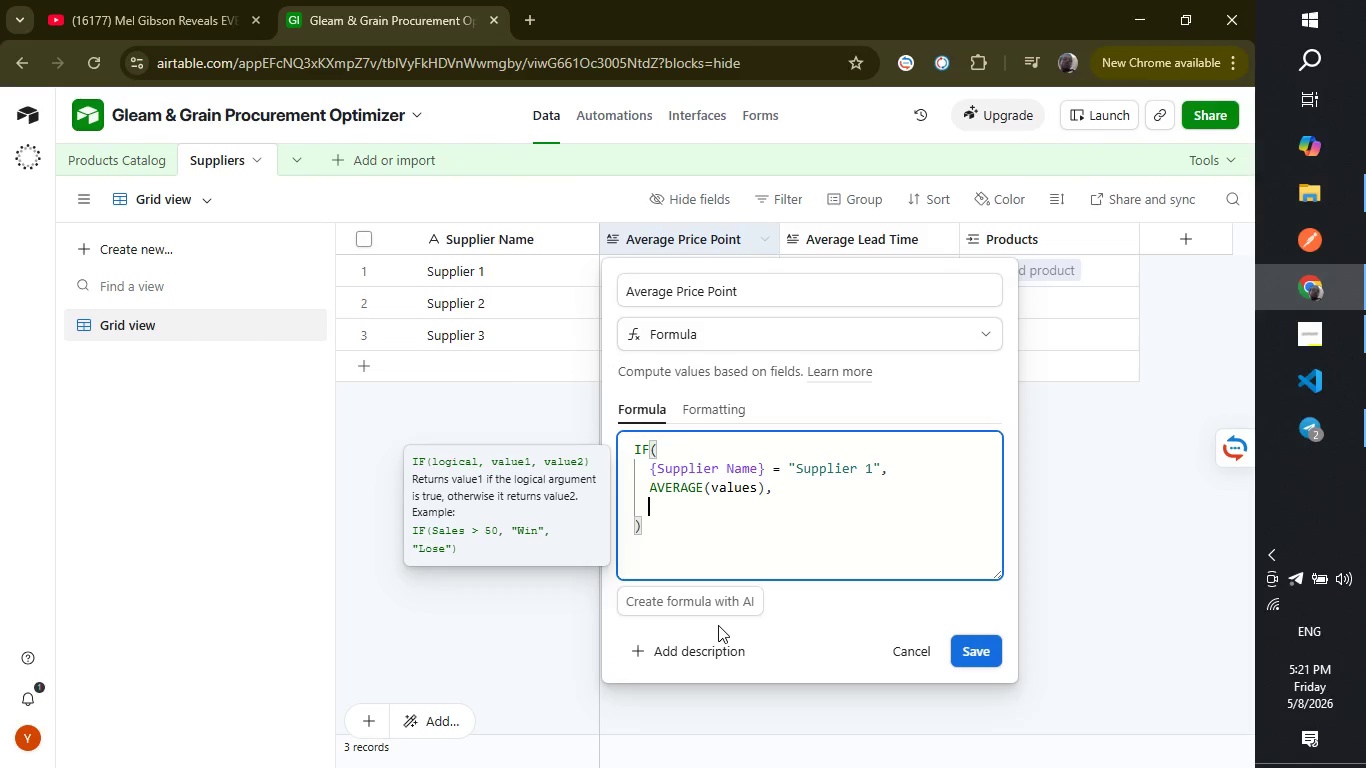 
key(Shift+ShiftLeft)
 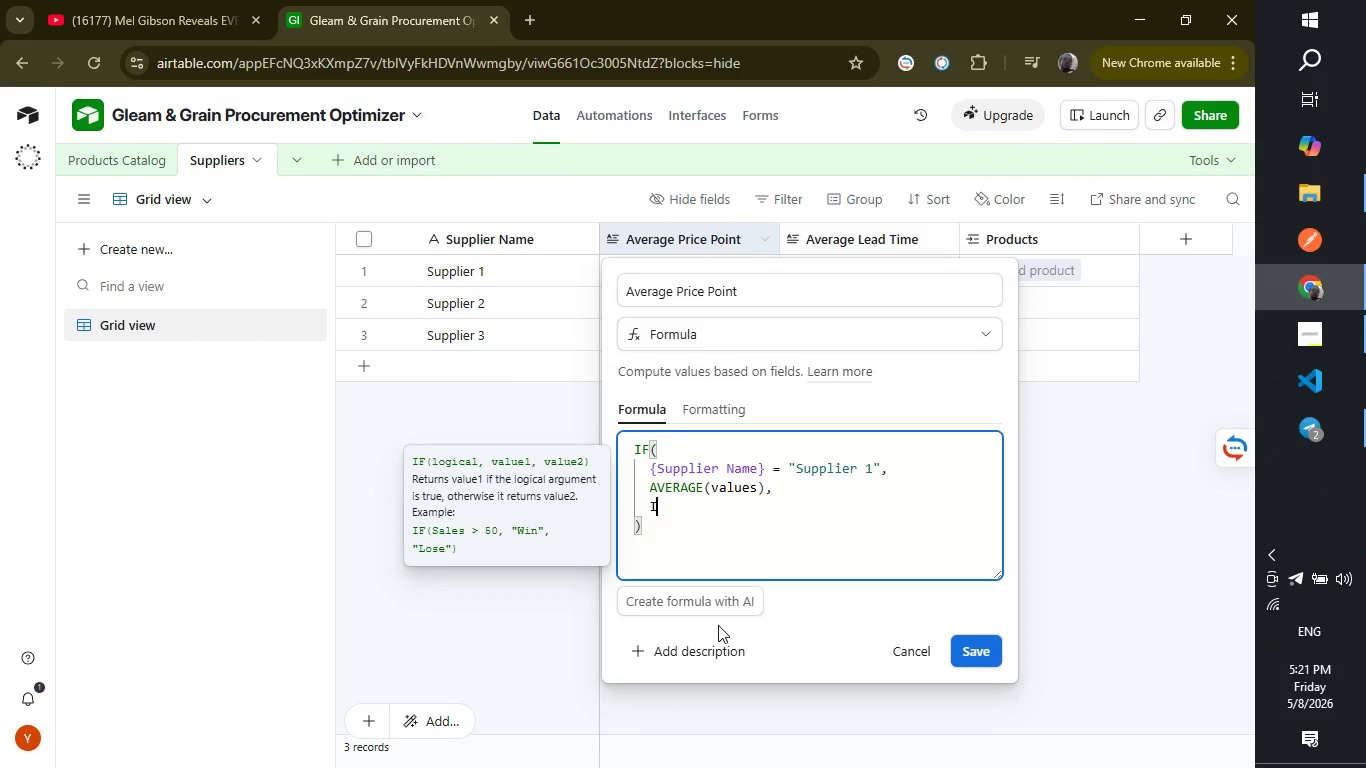 
key(Shift+I)
 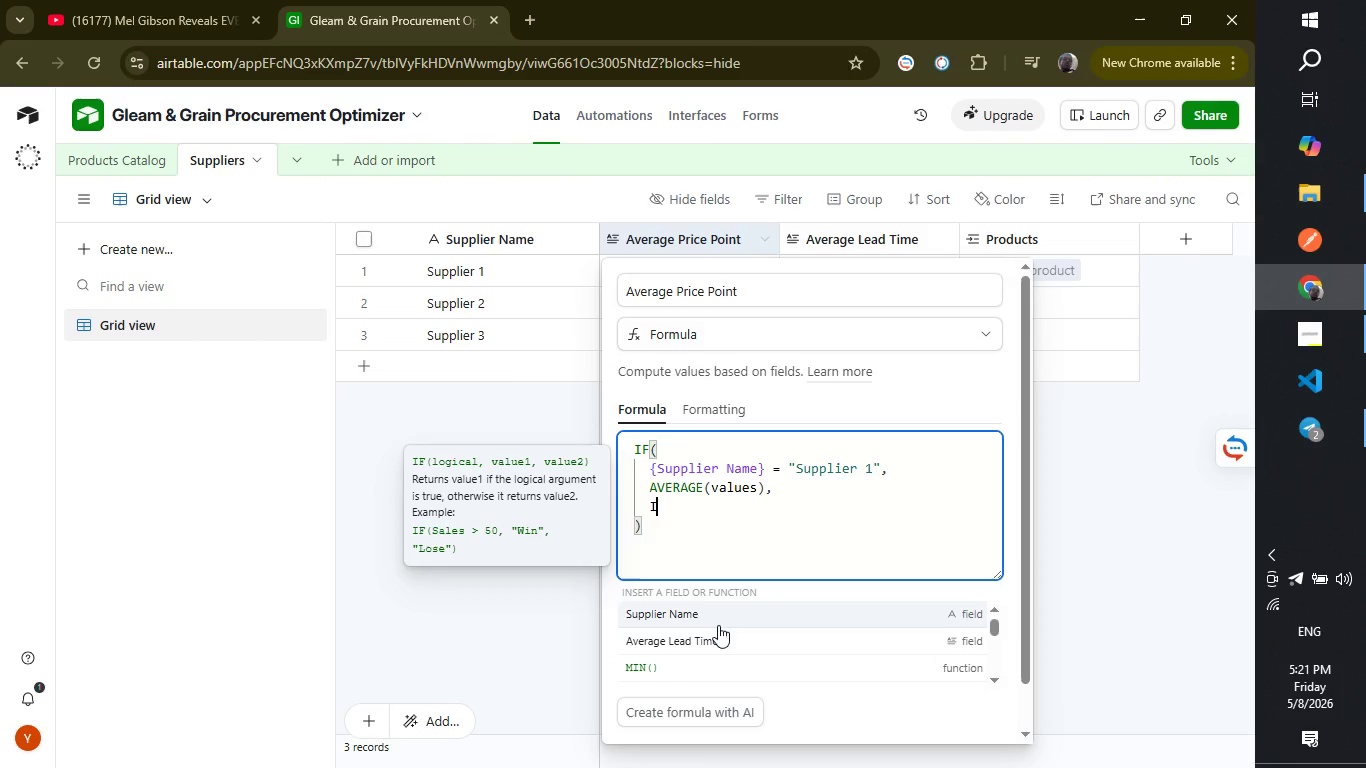 
key(Shift+ShiftRight)
 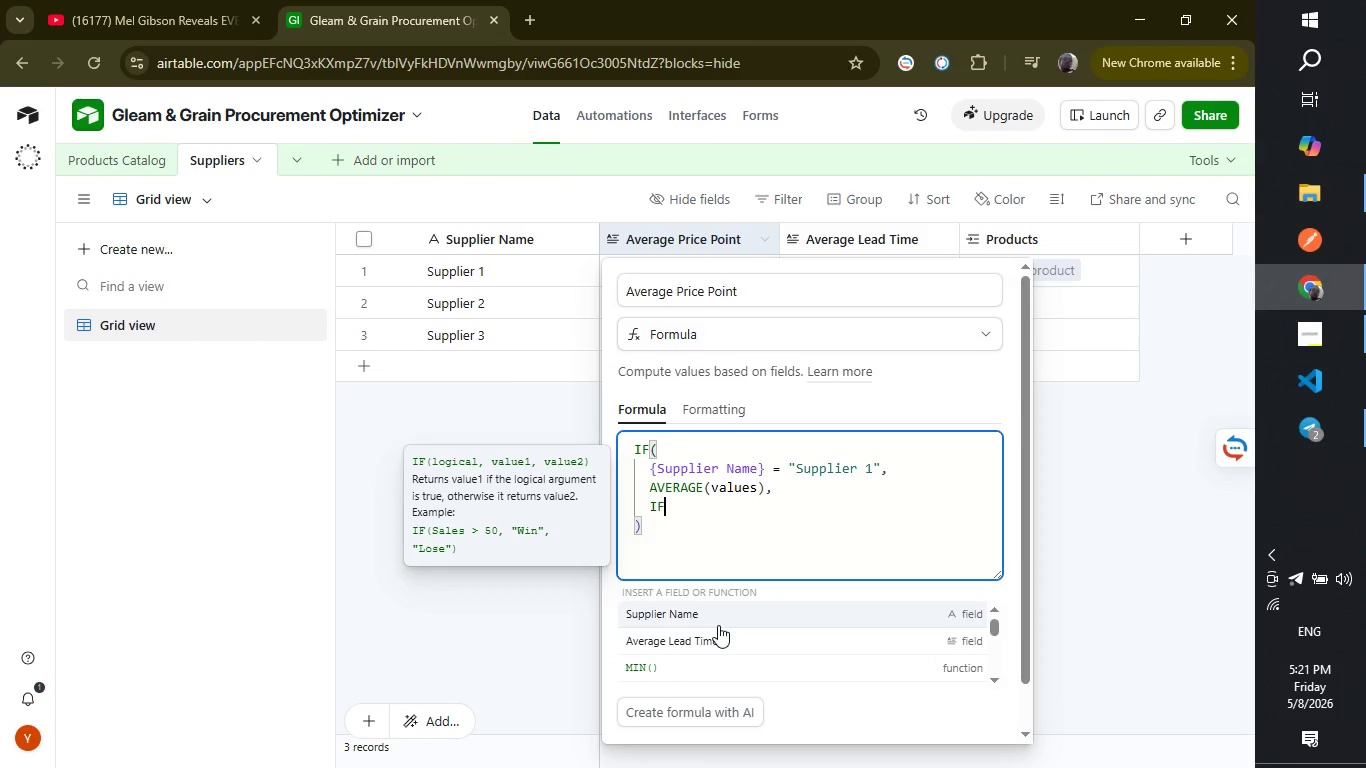 
key(Shift+F)
 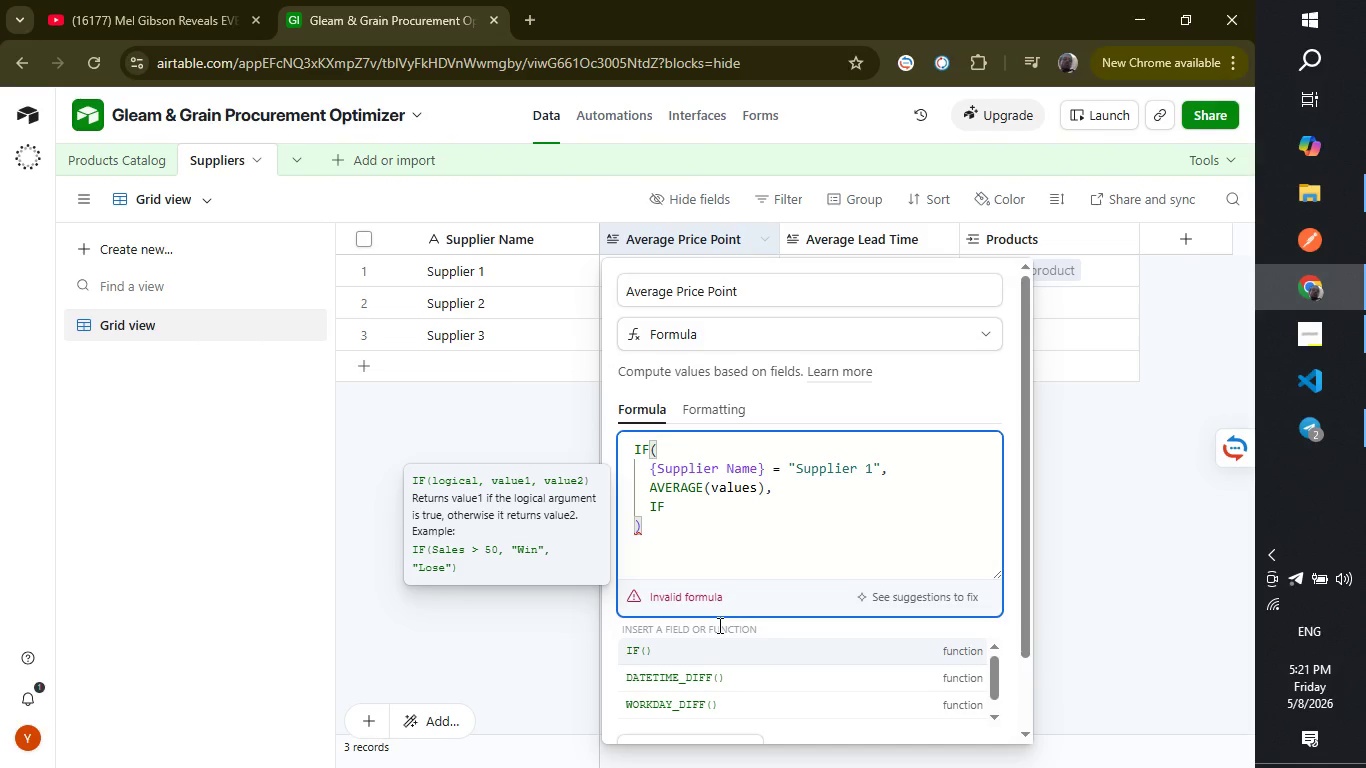 
wait(6.02)
 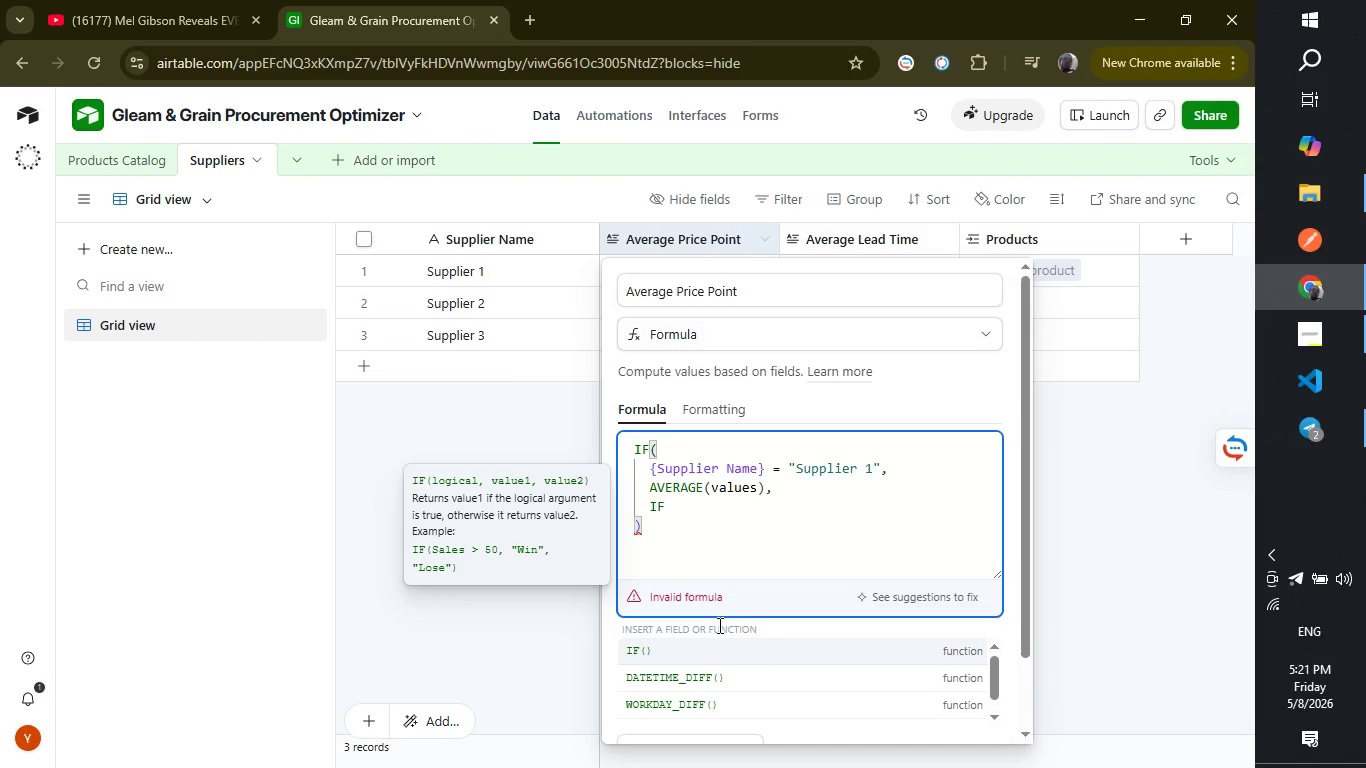 
key(Shift+ShiftLeft)
 